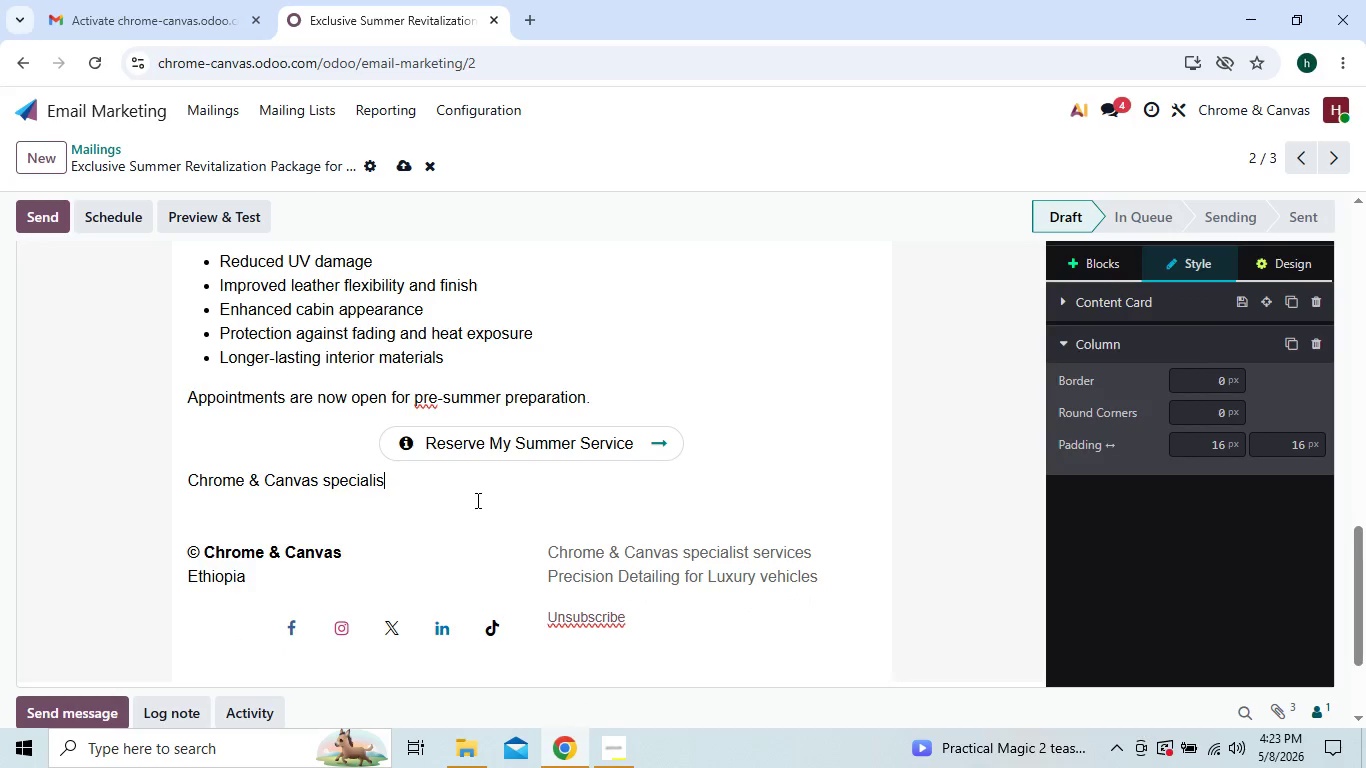 
key(Backspace)
 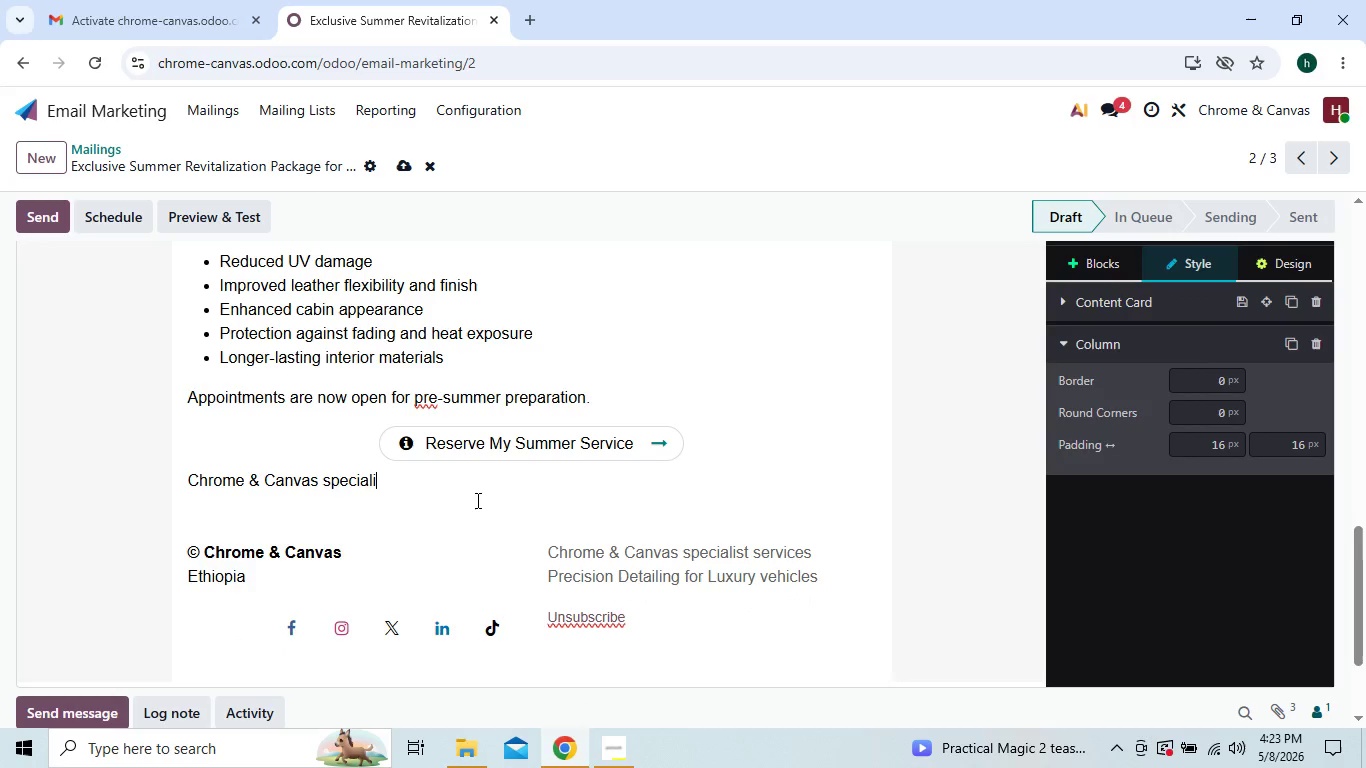 
key(Backspace)
 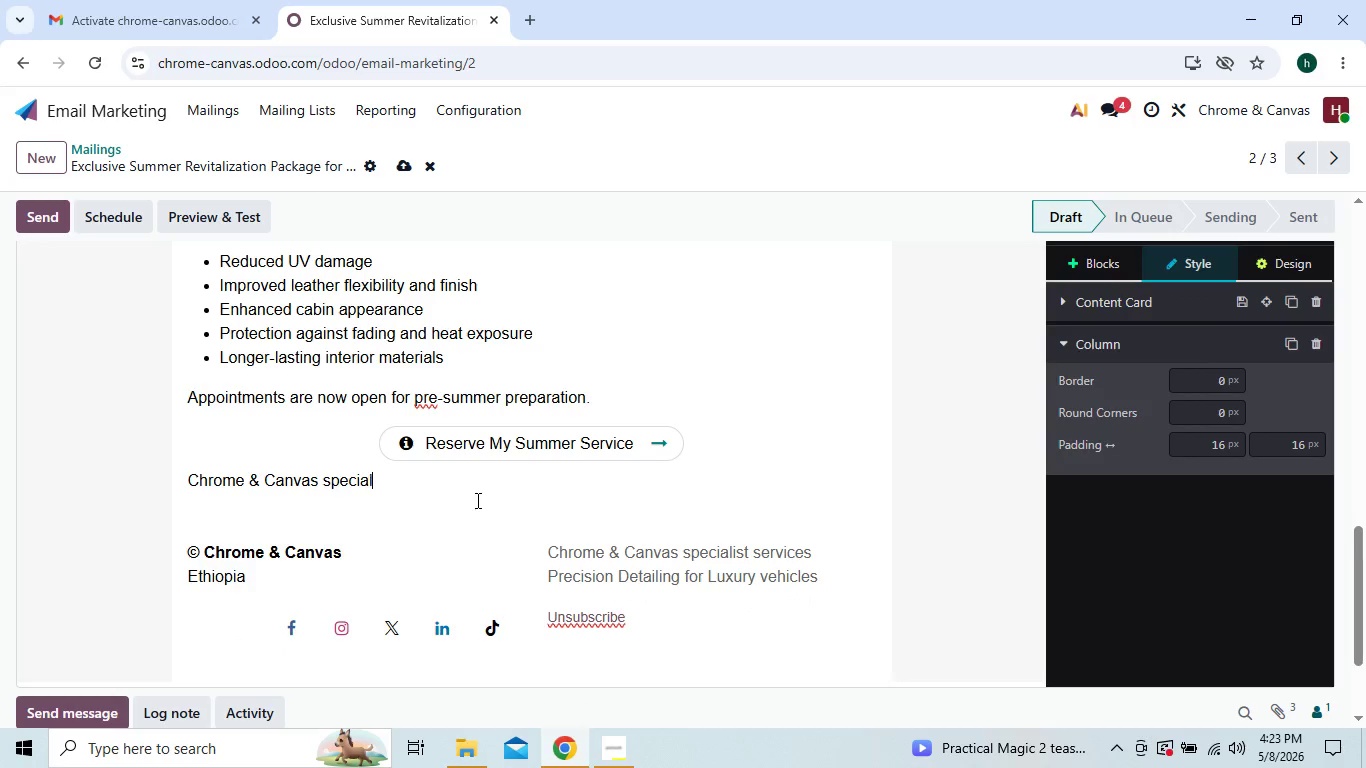 
key(Backspace)
 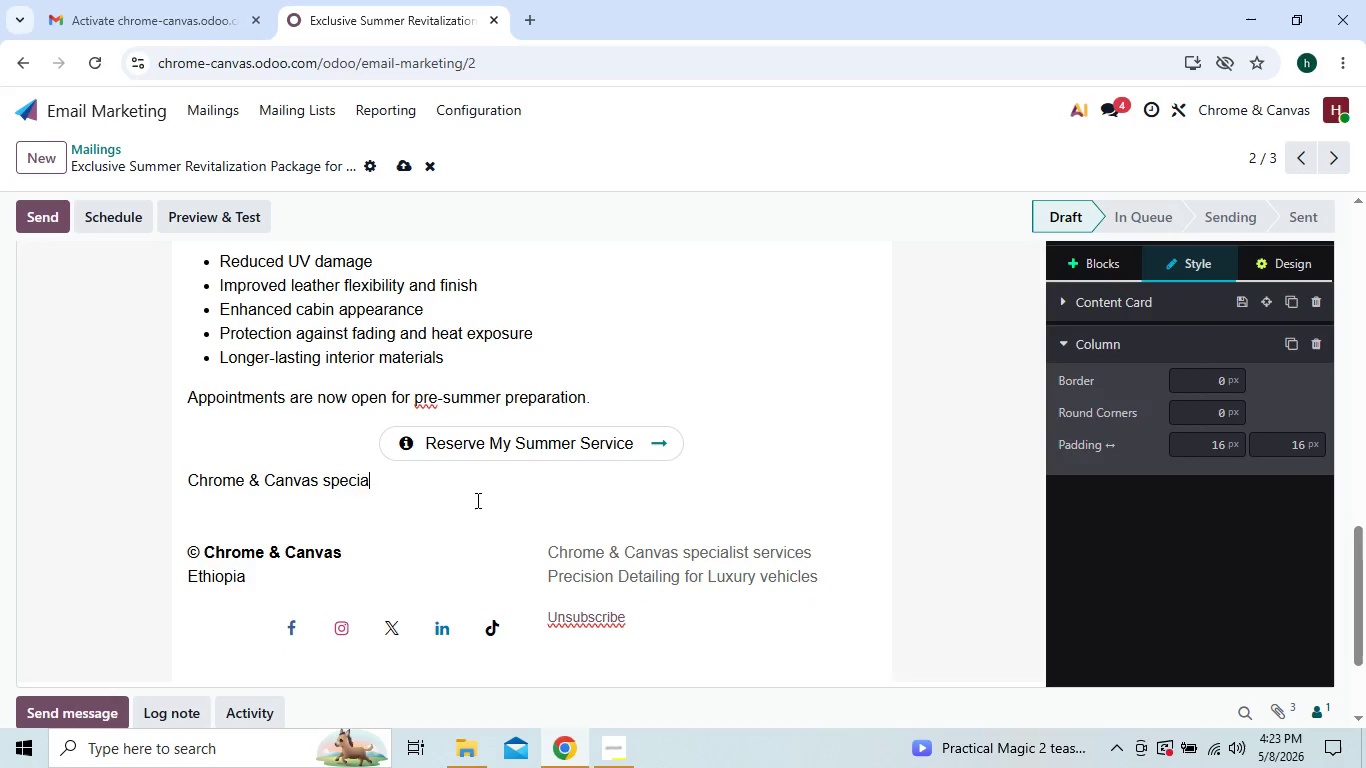 
key(Backspace)
 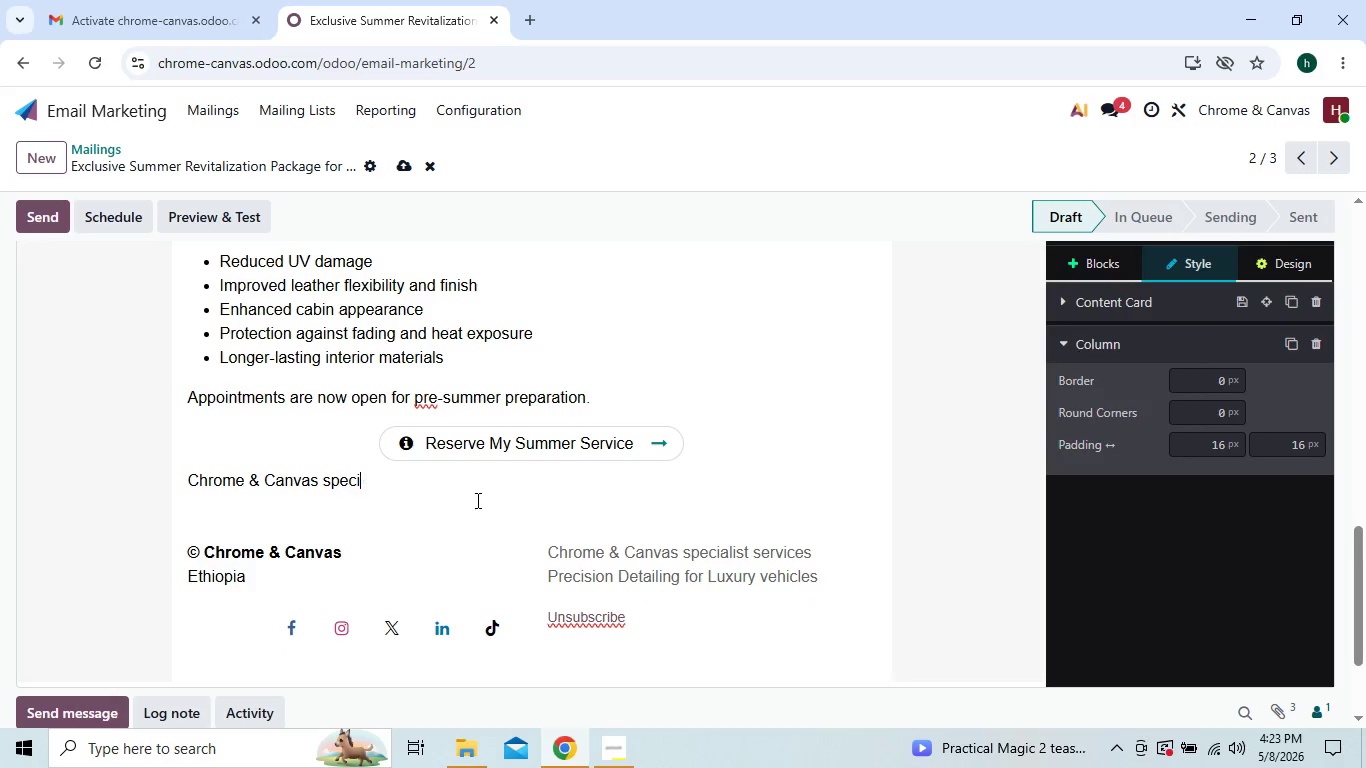 
key(Backspace)
 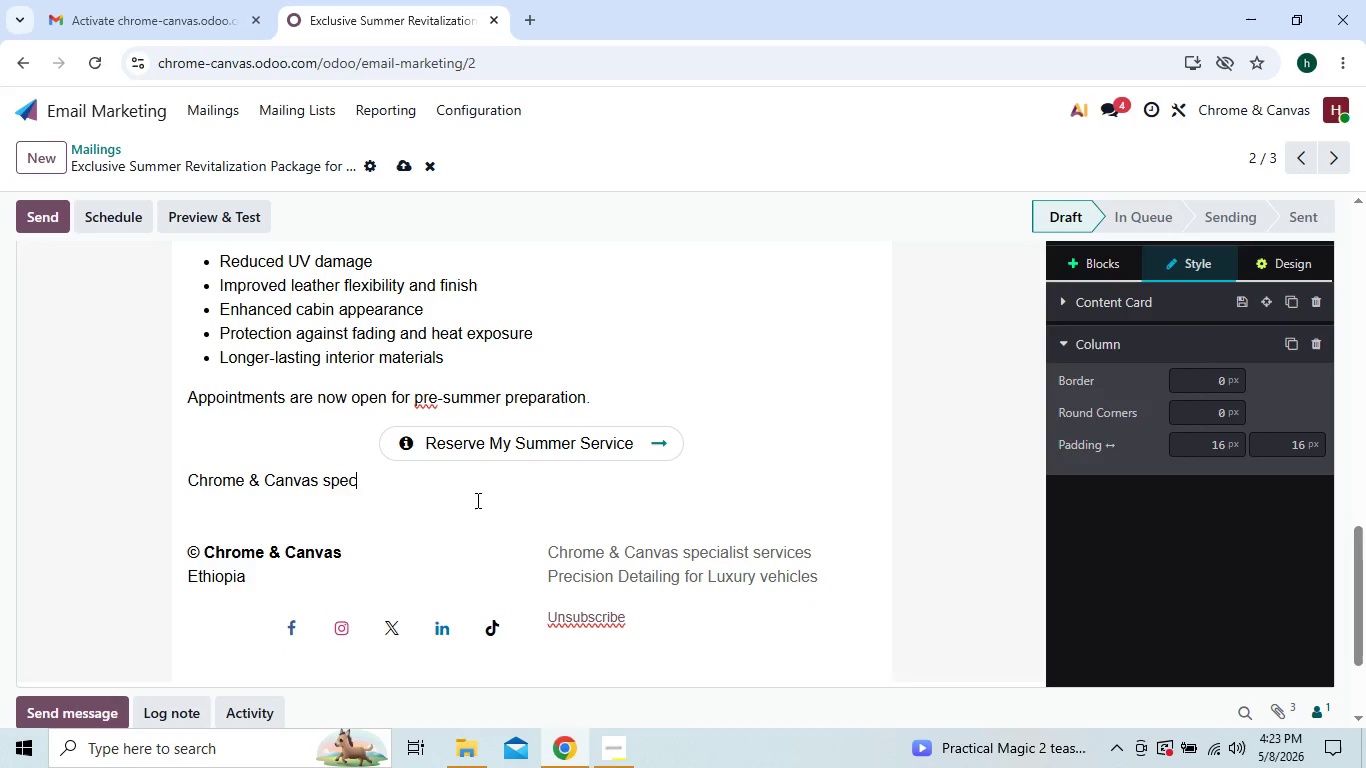 
key(Backspace)
 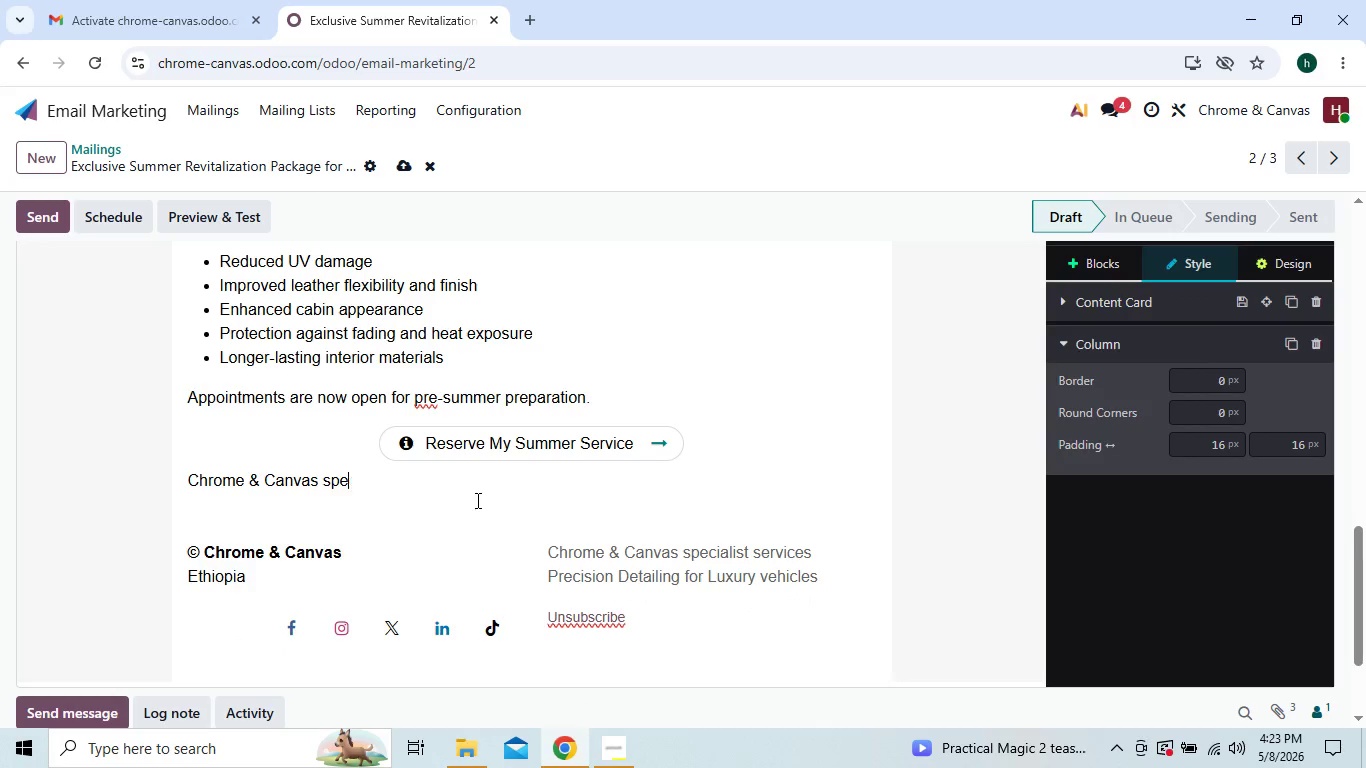 
key(Backspace)
 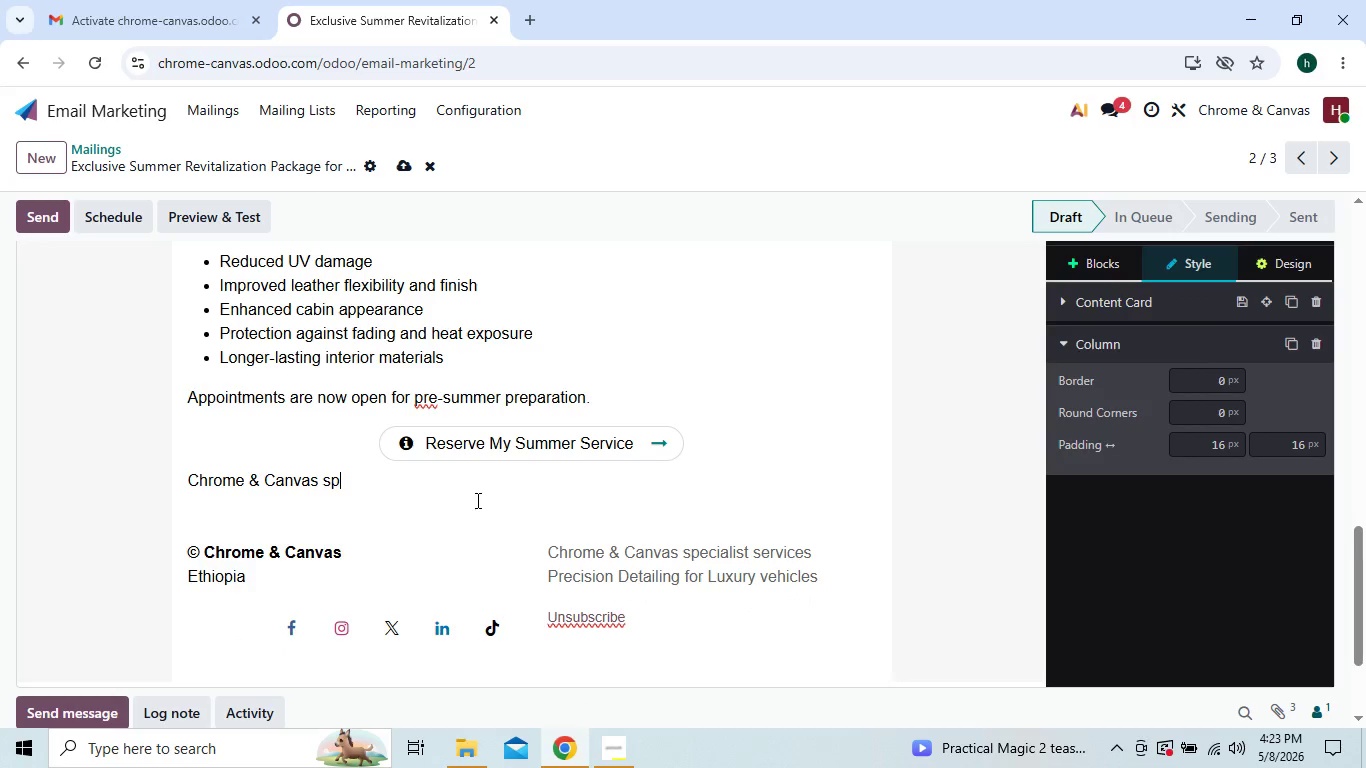 
key(Backspace)
 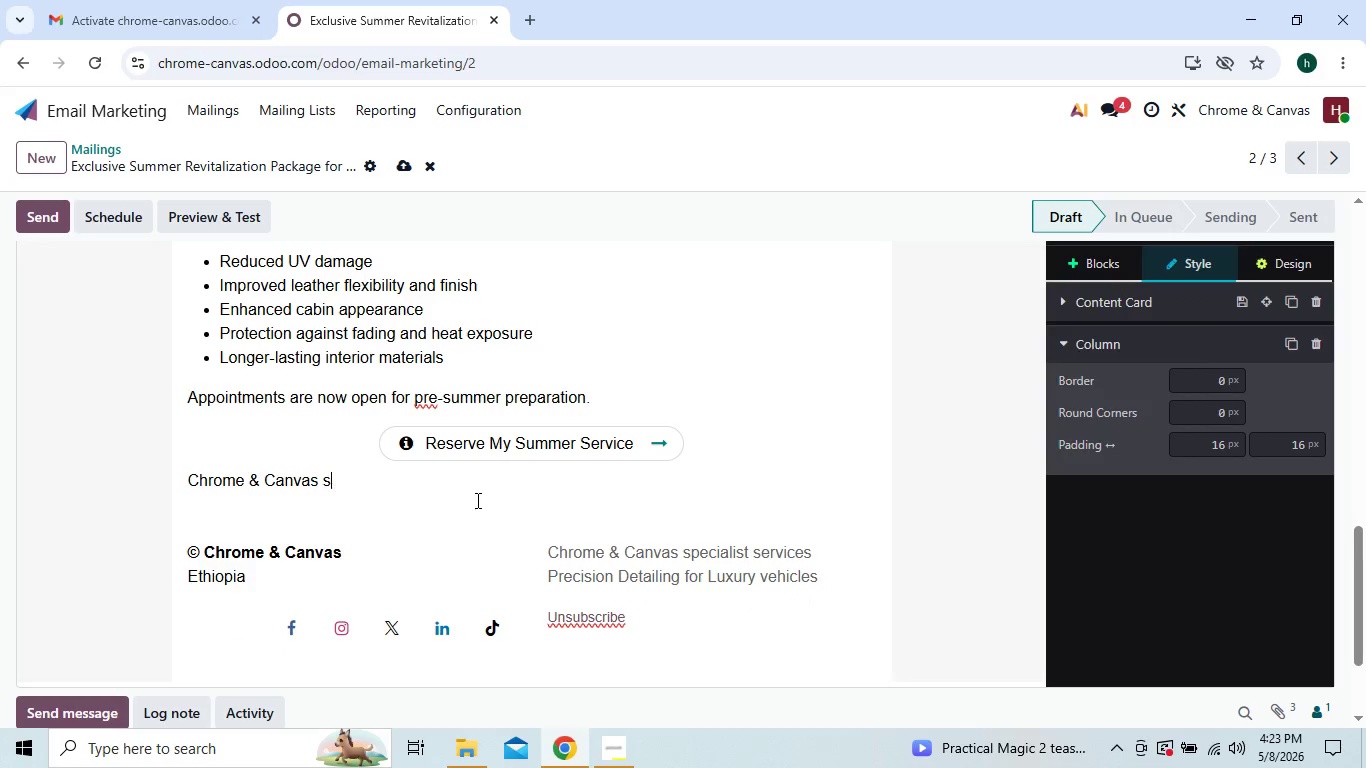 
key(Backspace)
 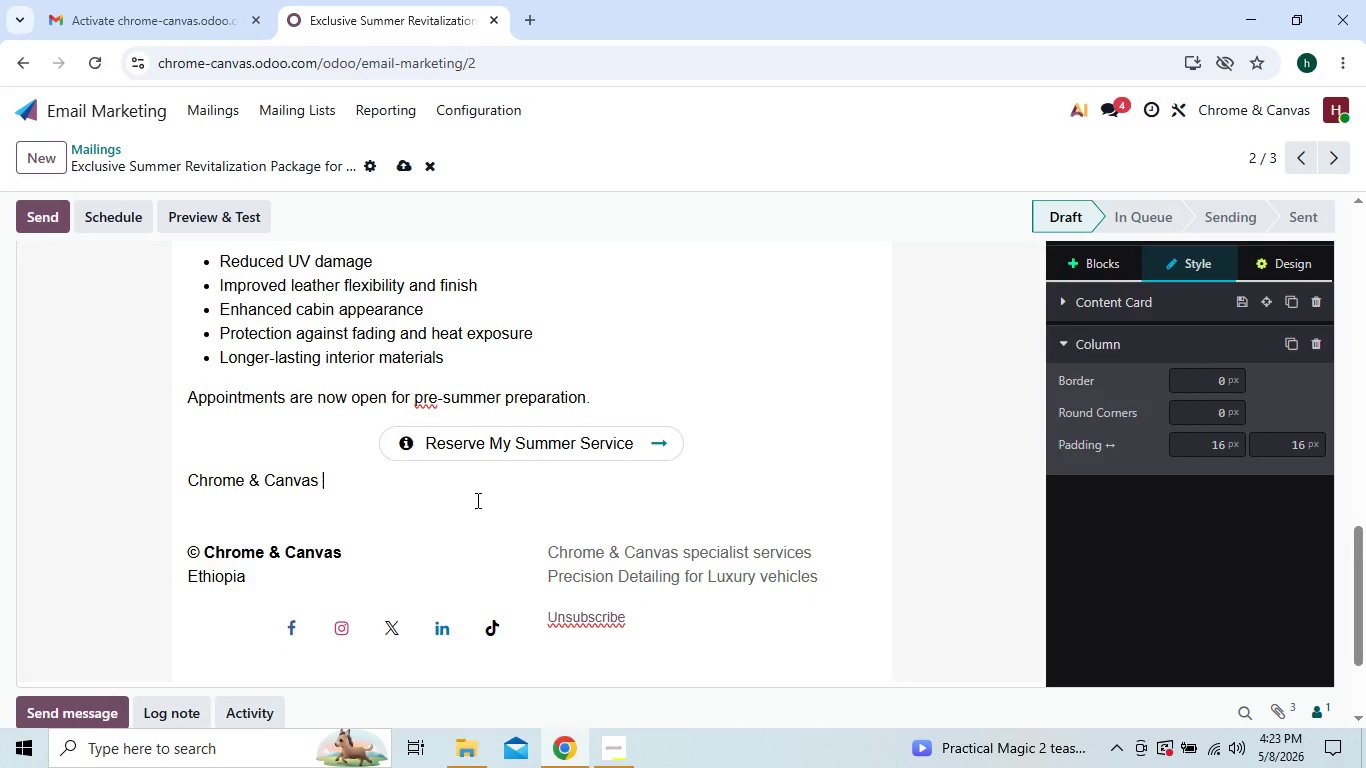 
key(Backspace)
 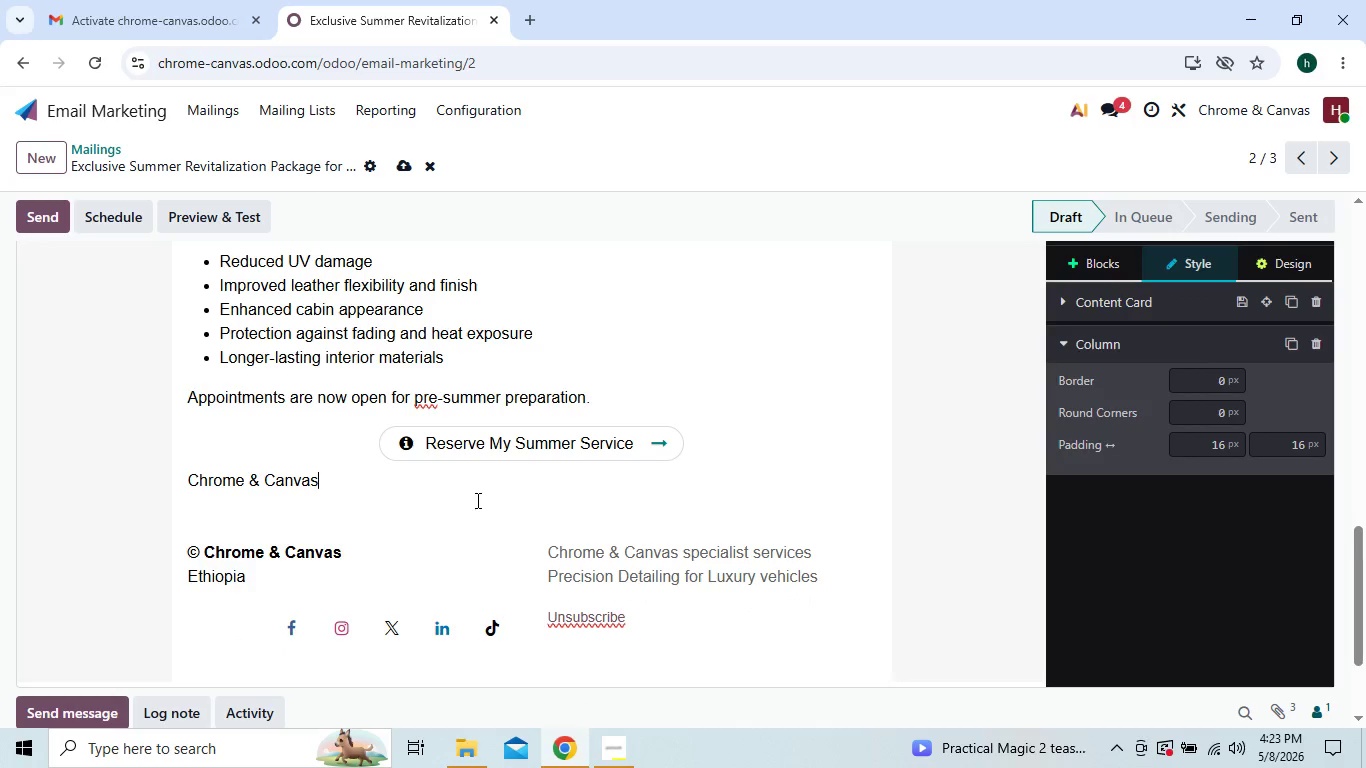 
key(Backspace)
 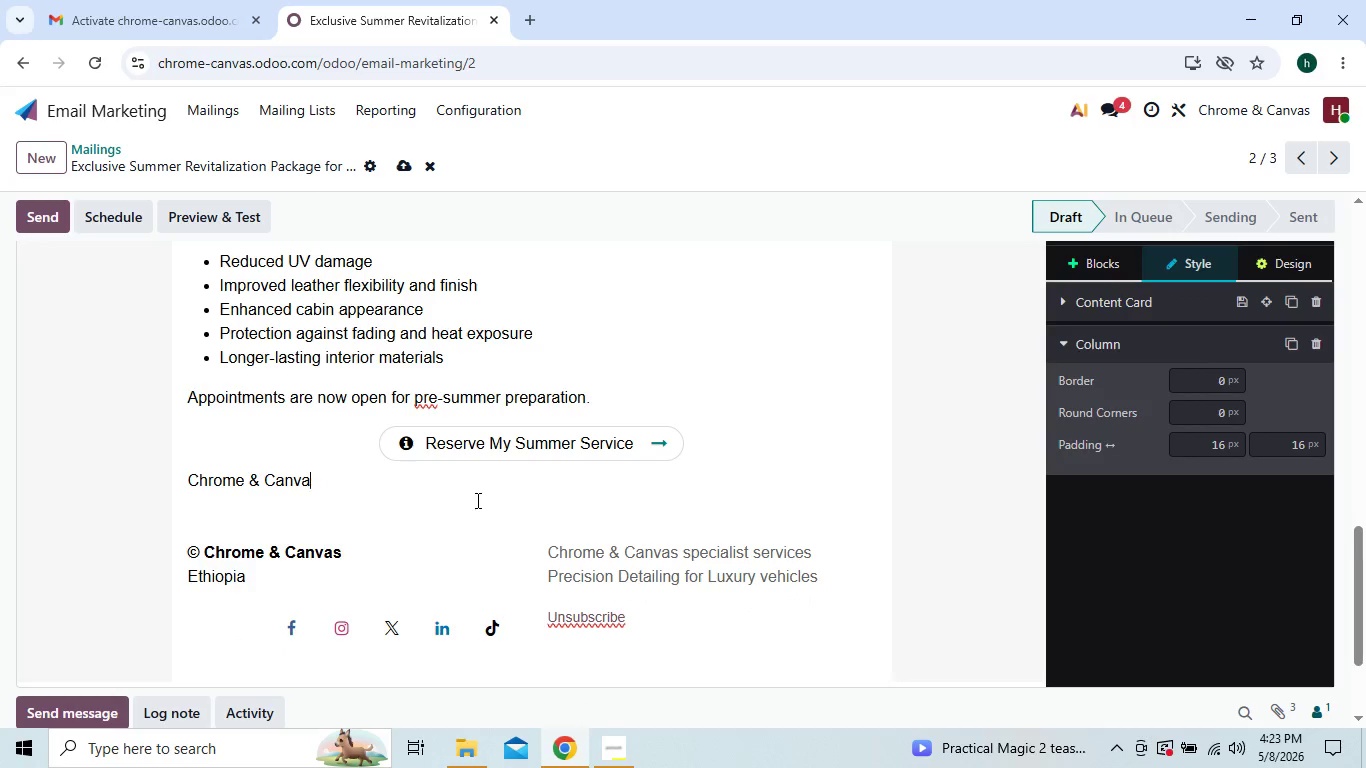 
key(Backspace)
 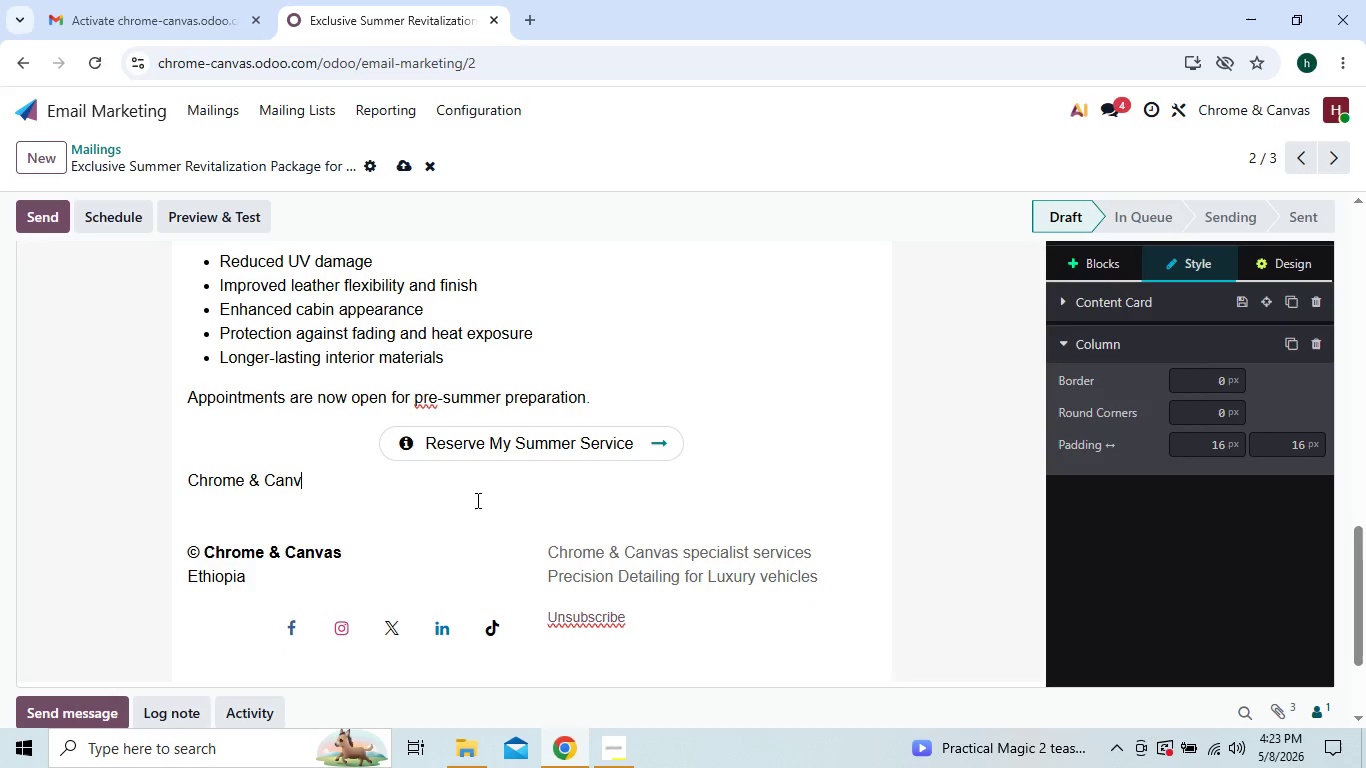 
key(Backspace)
 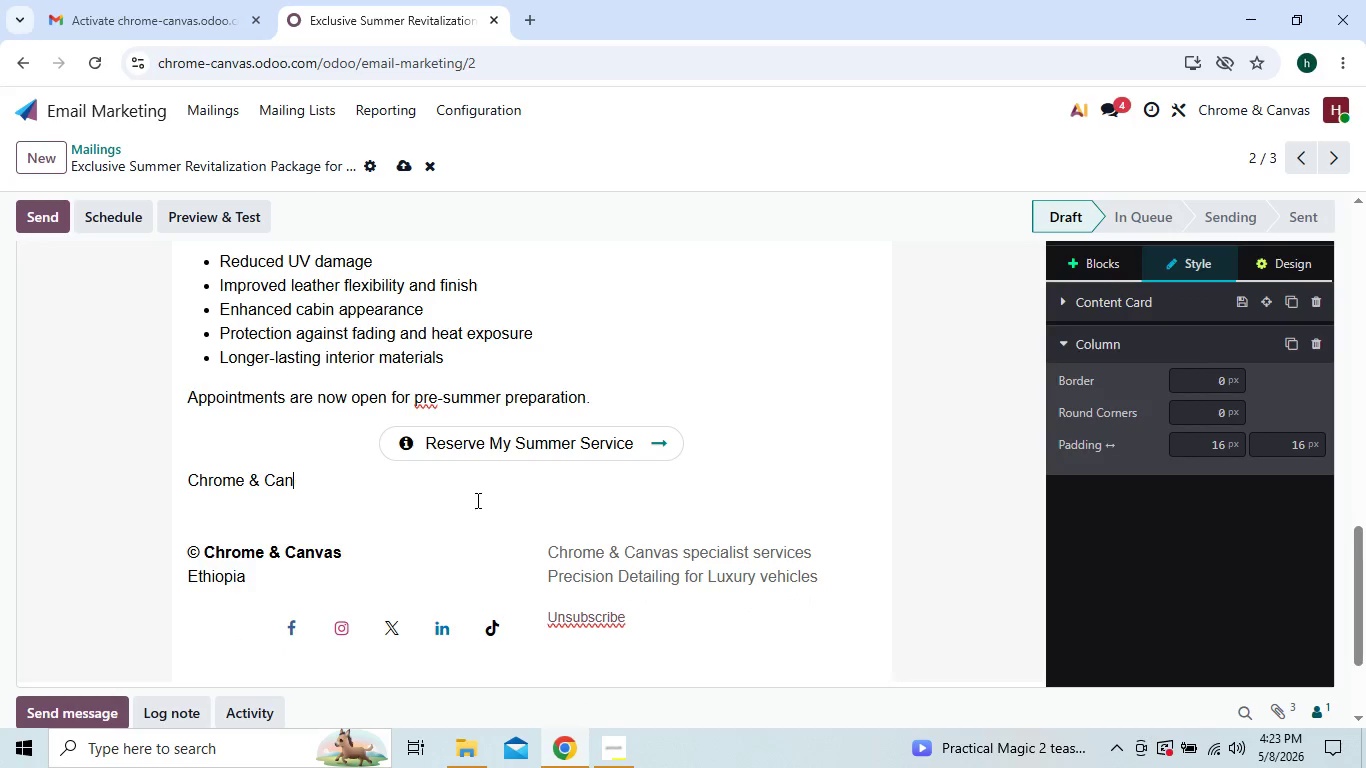 
key(Backspace)
 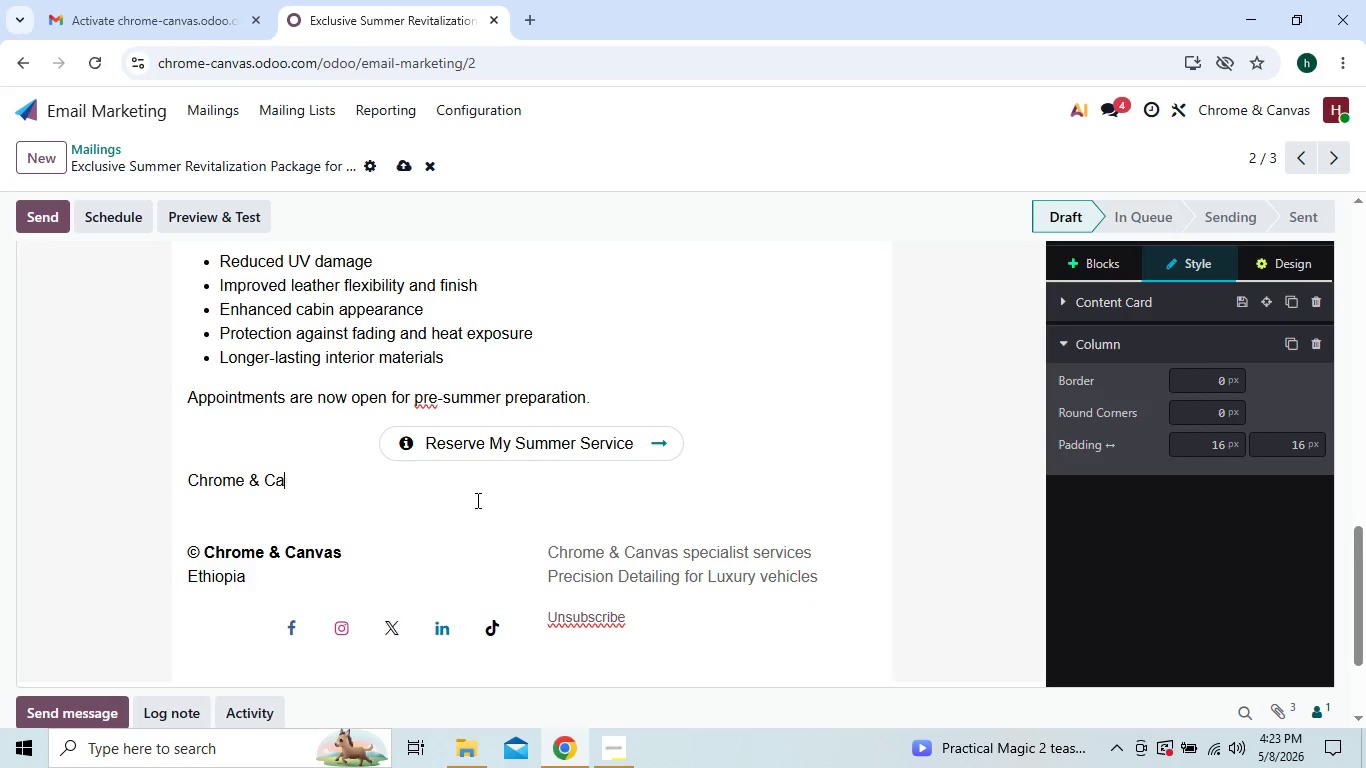 
key(Backspace)
 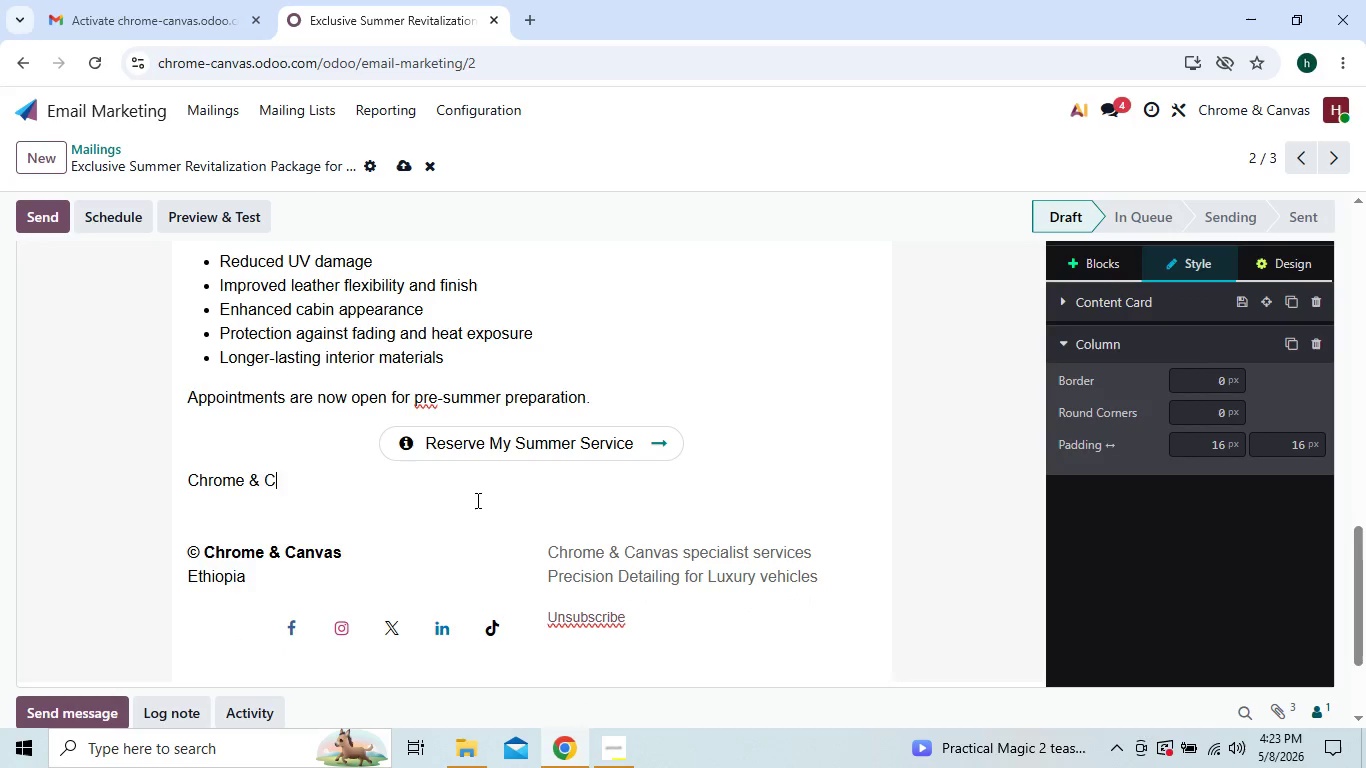 
key(Backspace)
 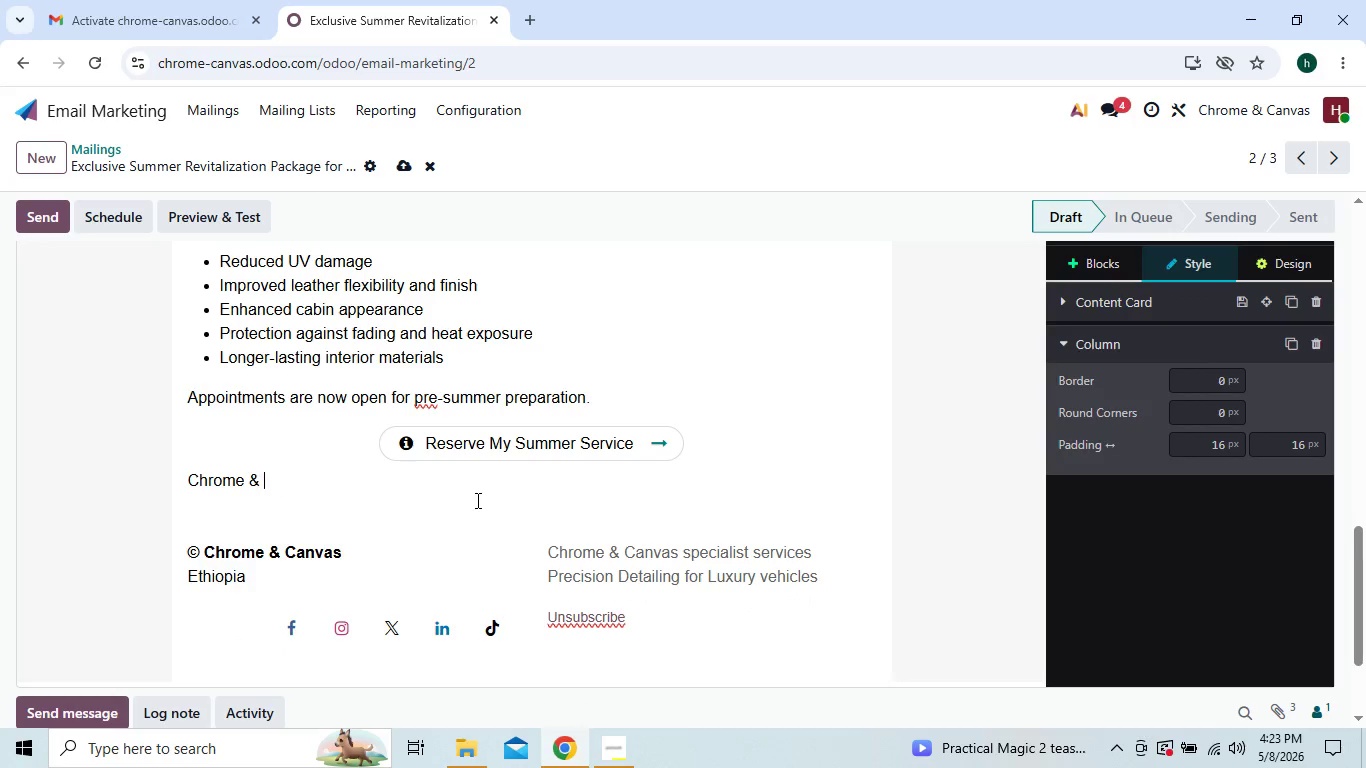 
key(Backspace)
 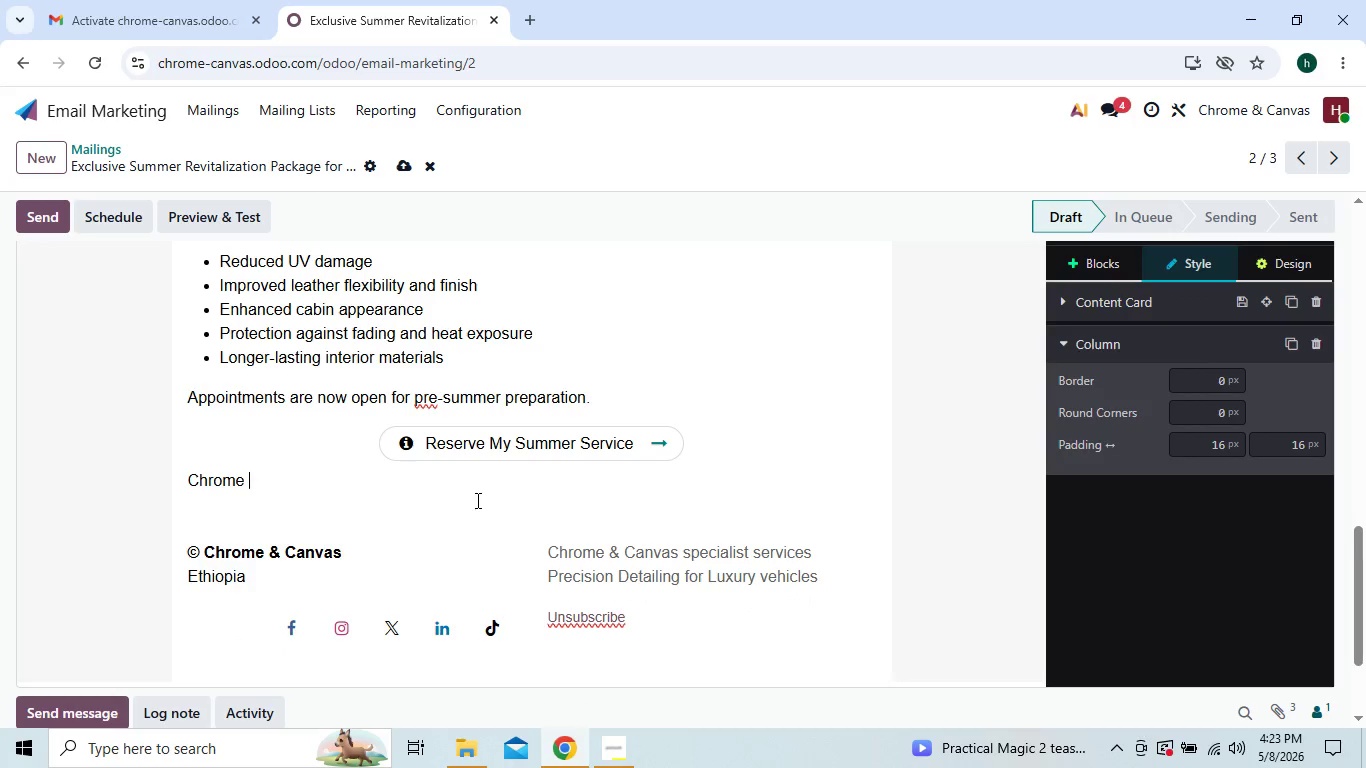 
key(Backspace)
 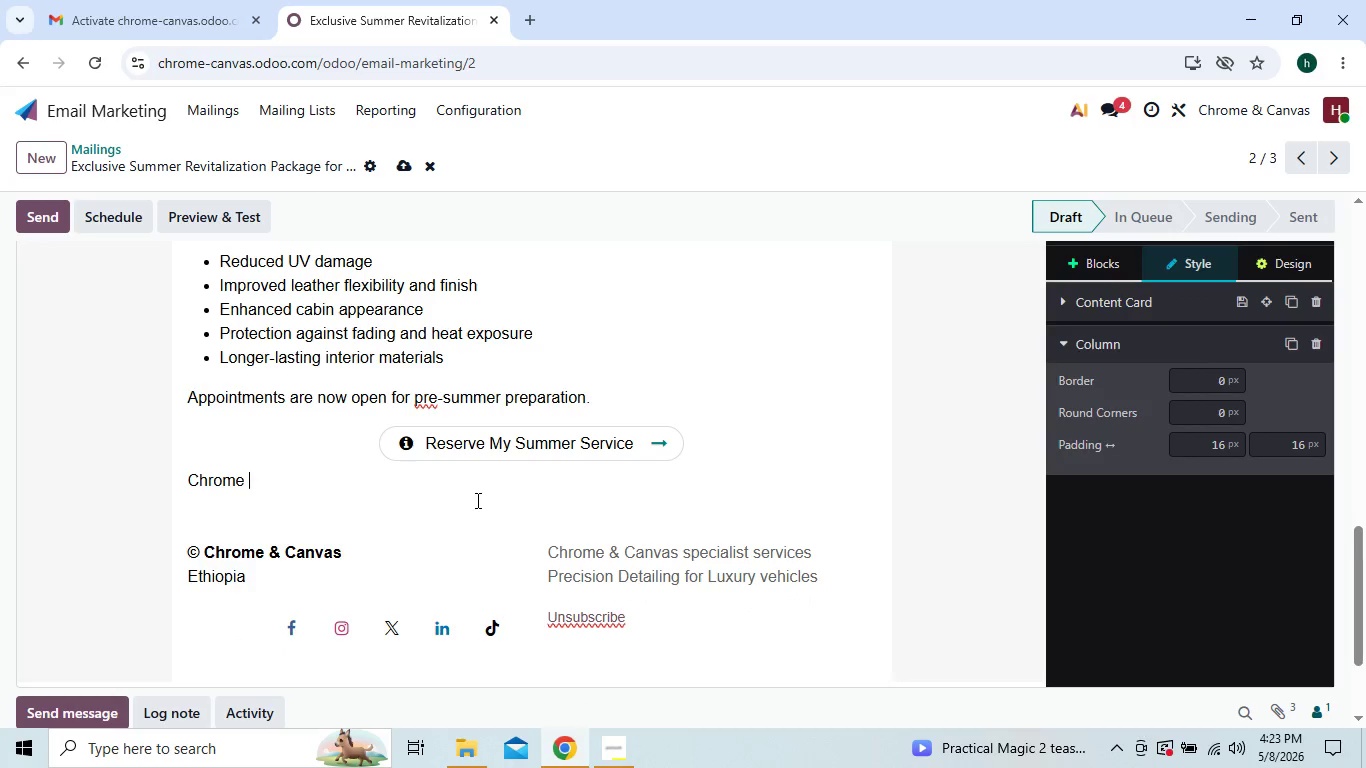 
key(Backspace)
 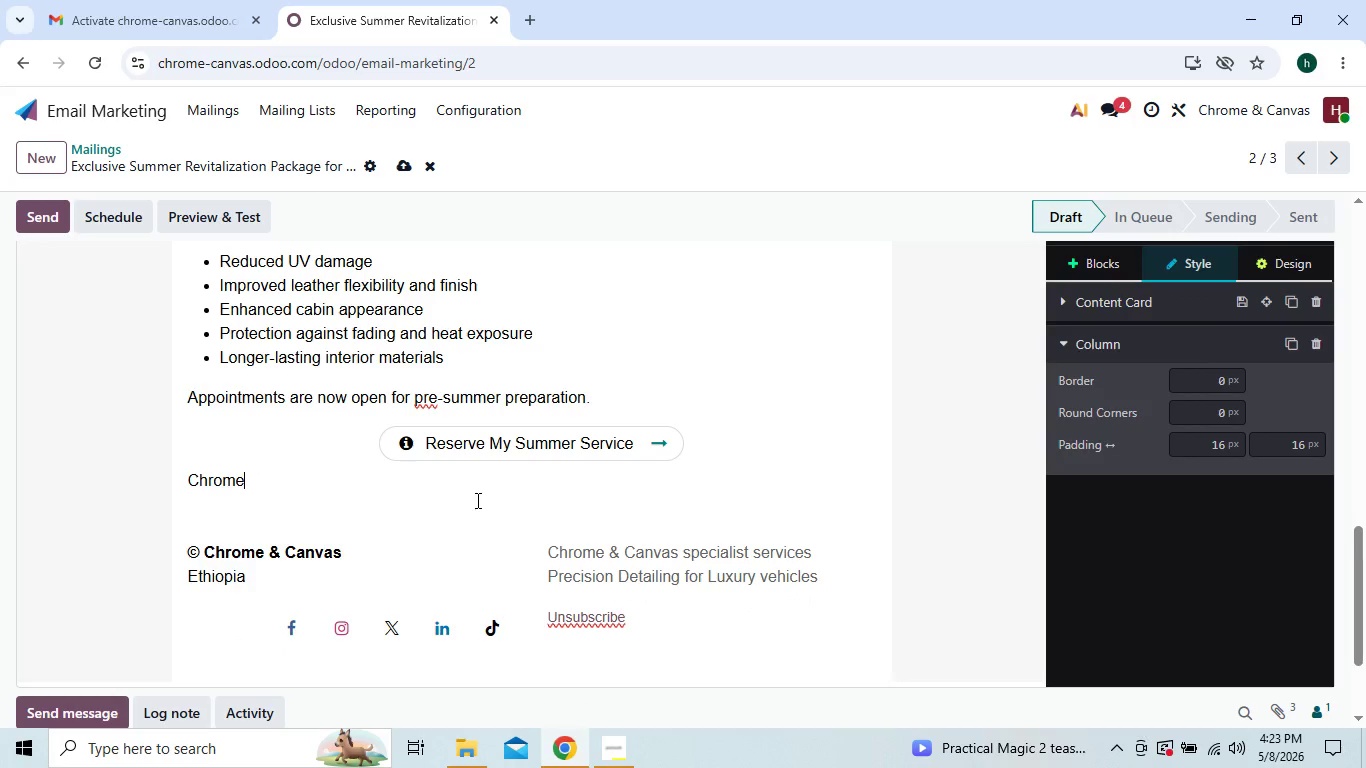 
key(Backspace)
 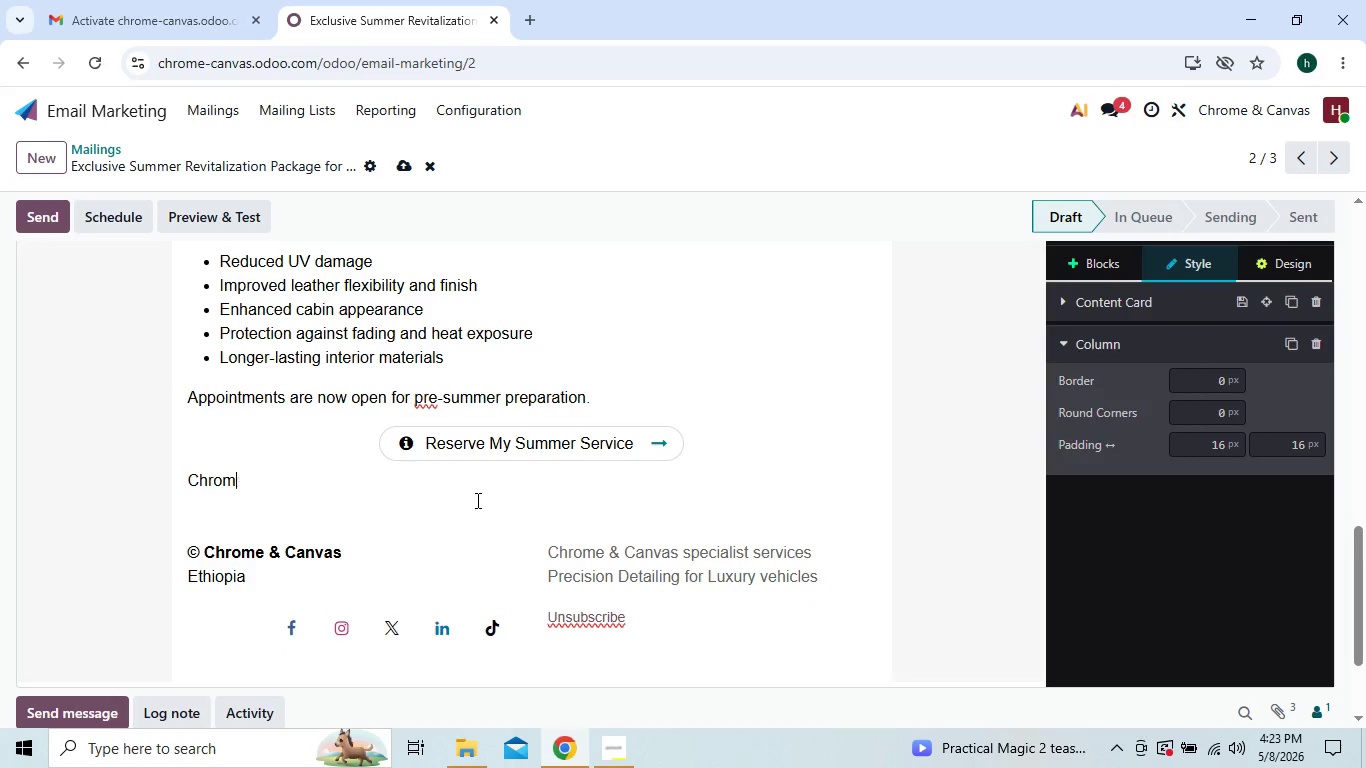 
key(Backspace)
 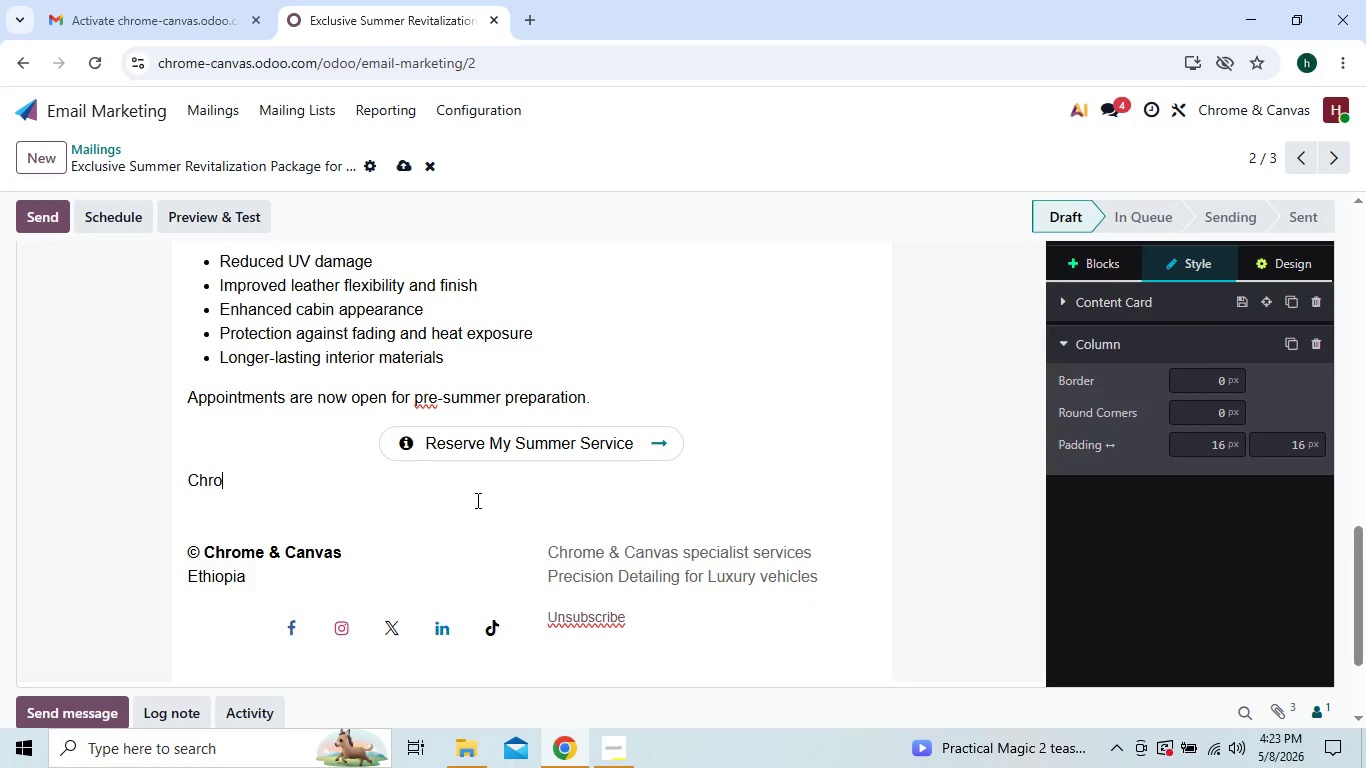 
key(Backspace)
 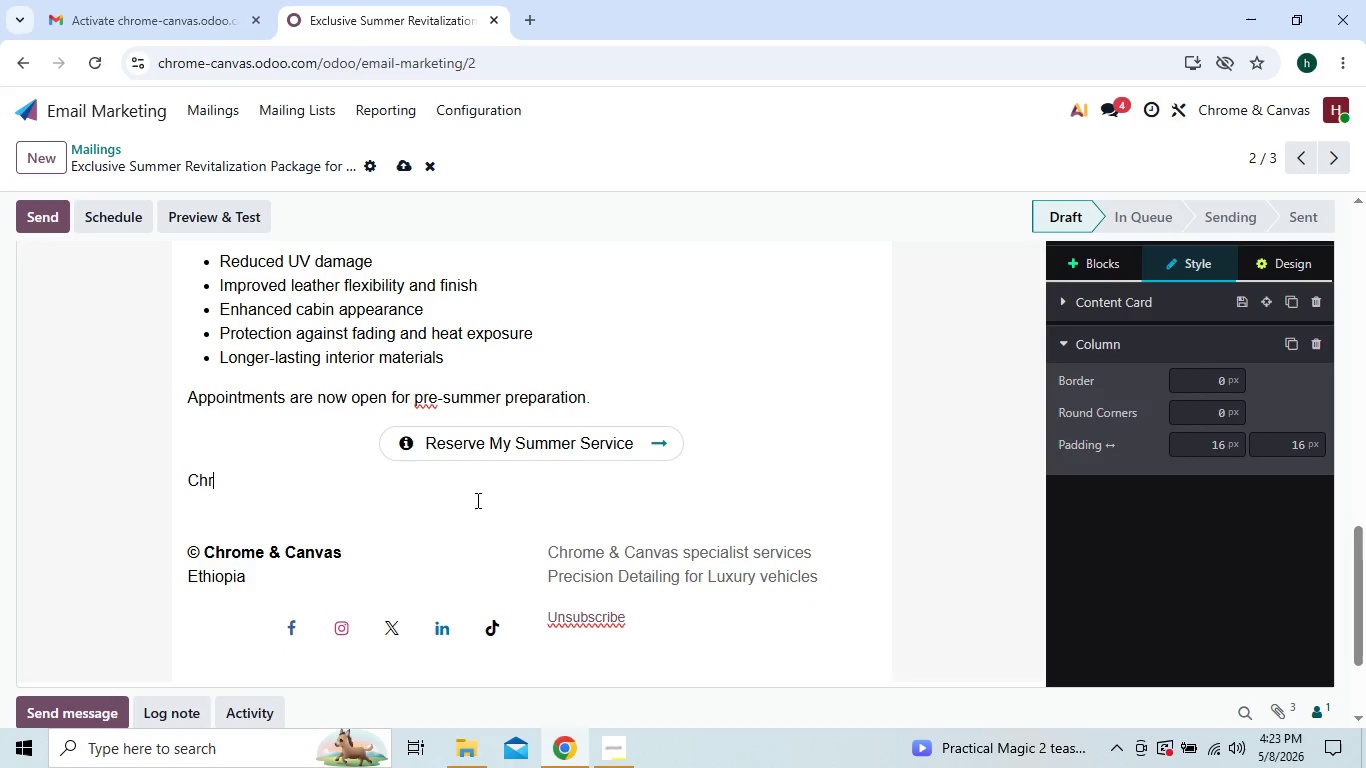 
key(Backspace)
 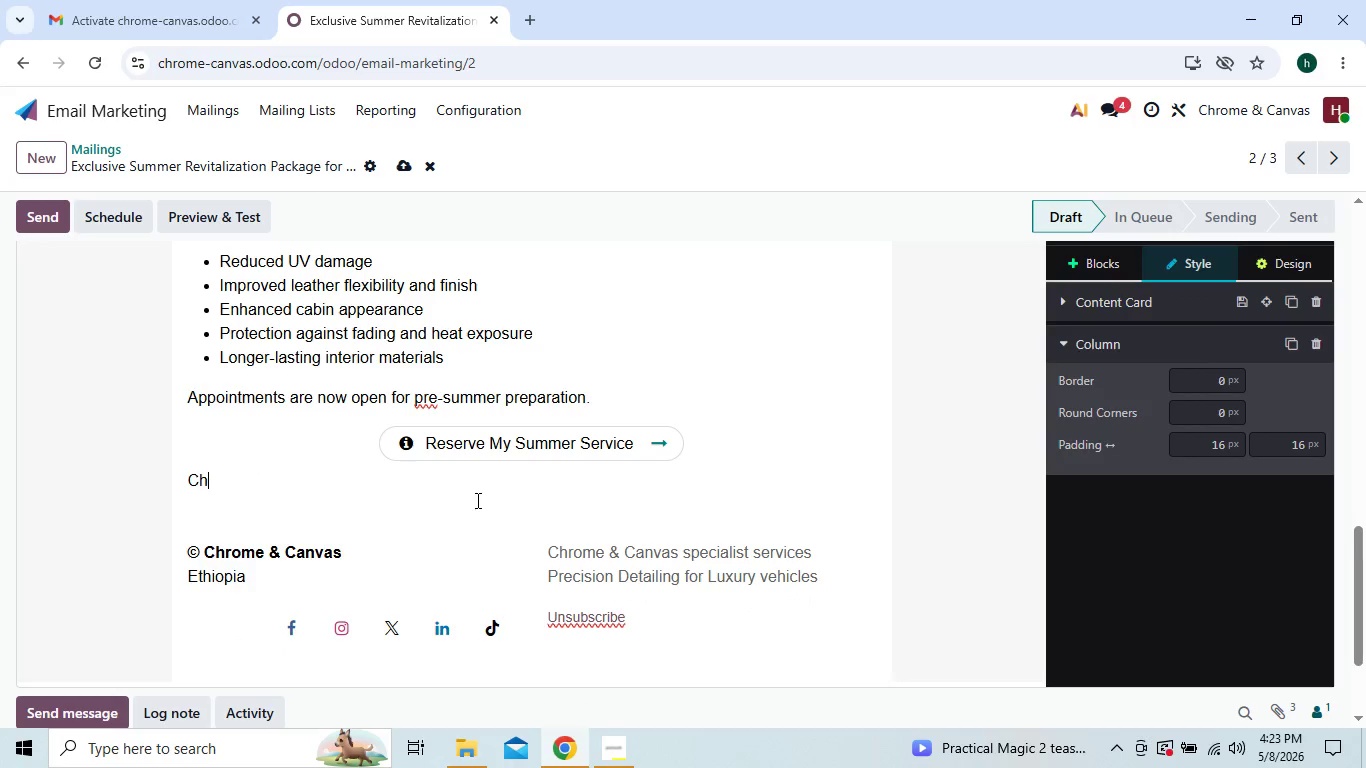 
key(Backspace)
 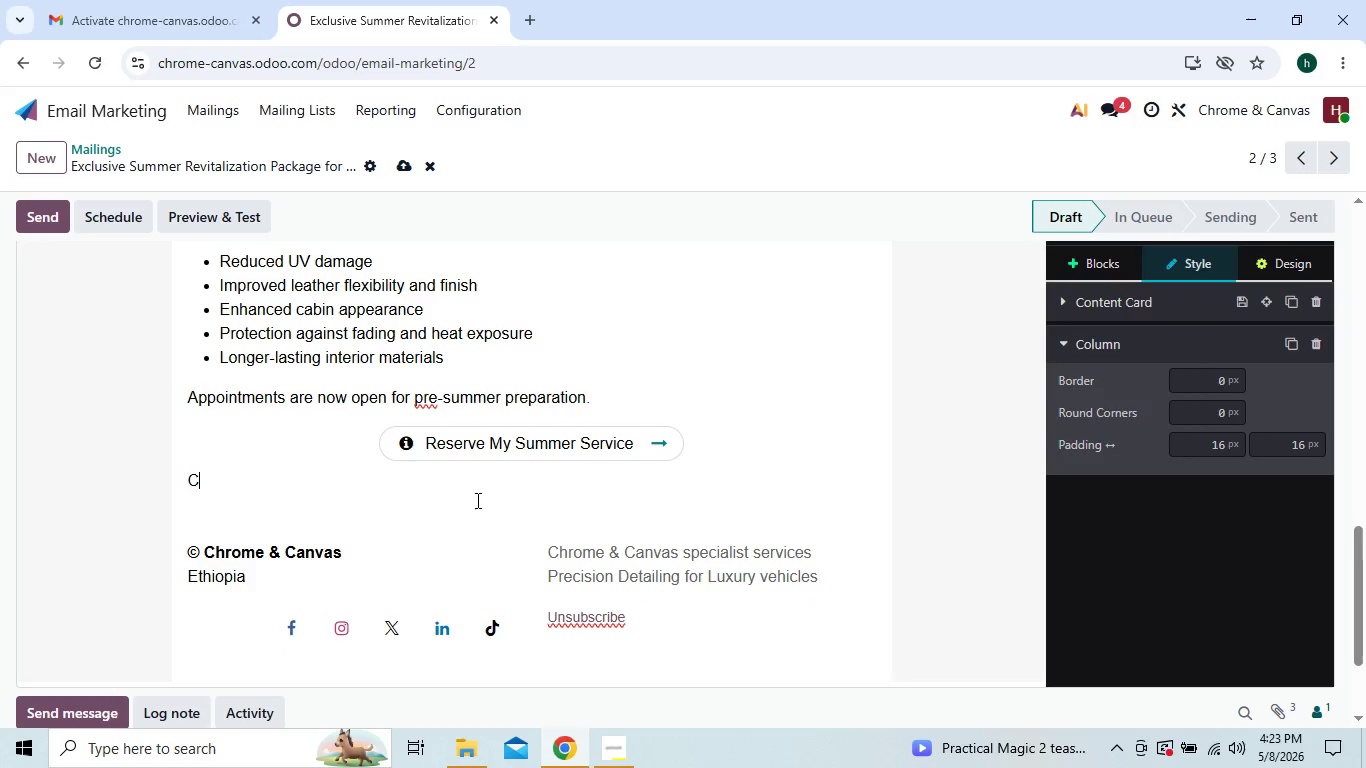 
key(Backspace)
 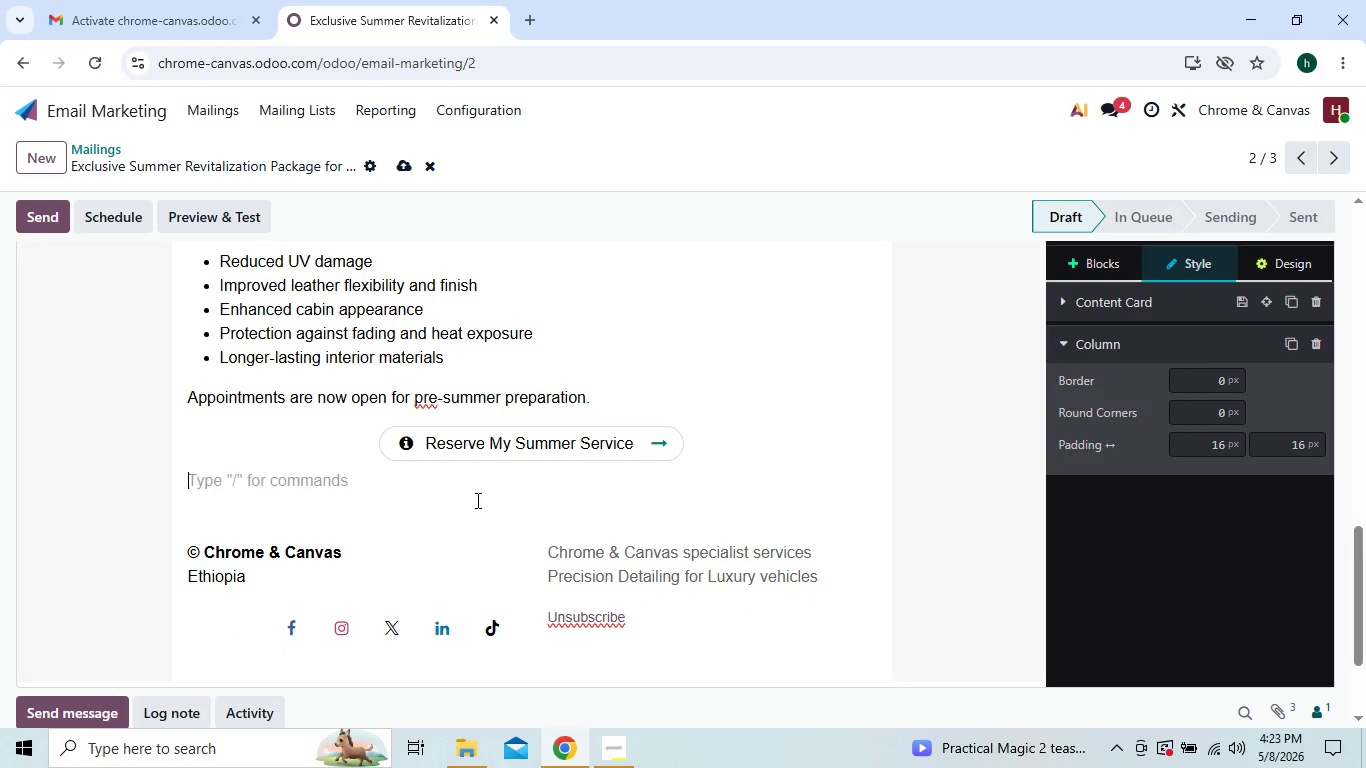 
key(Backspace)
 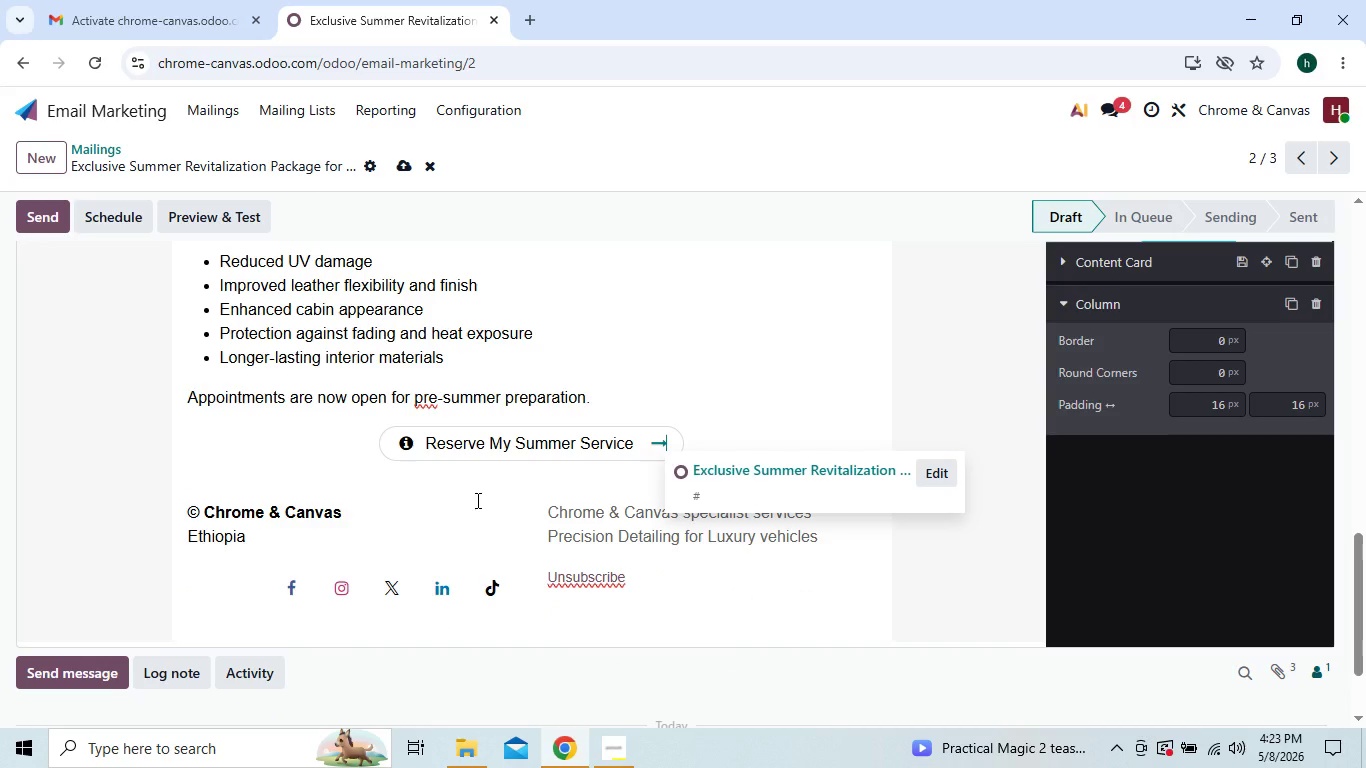 
key(Control+ControlLeft)
 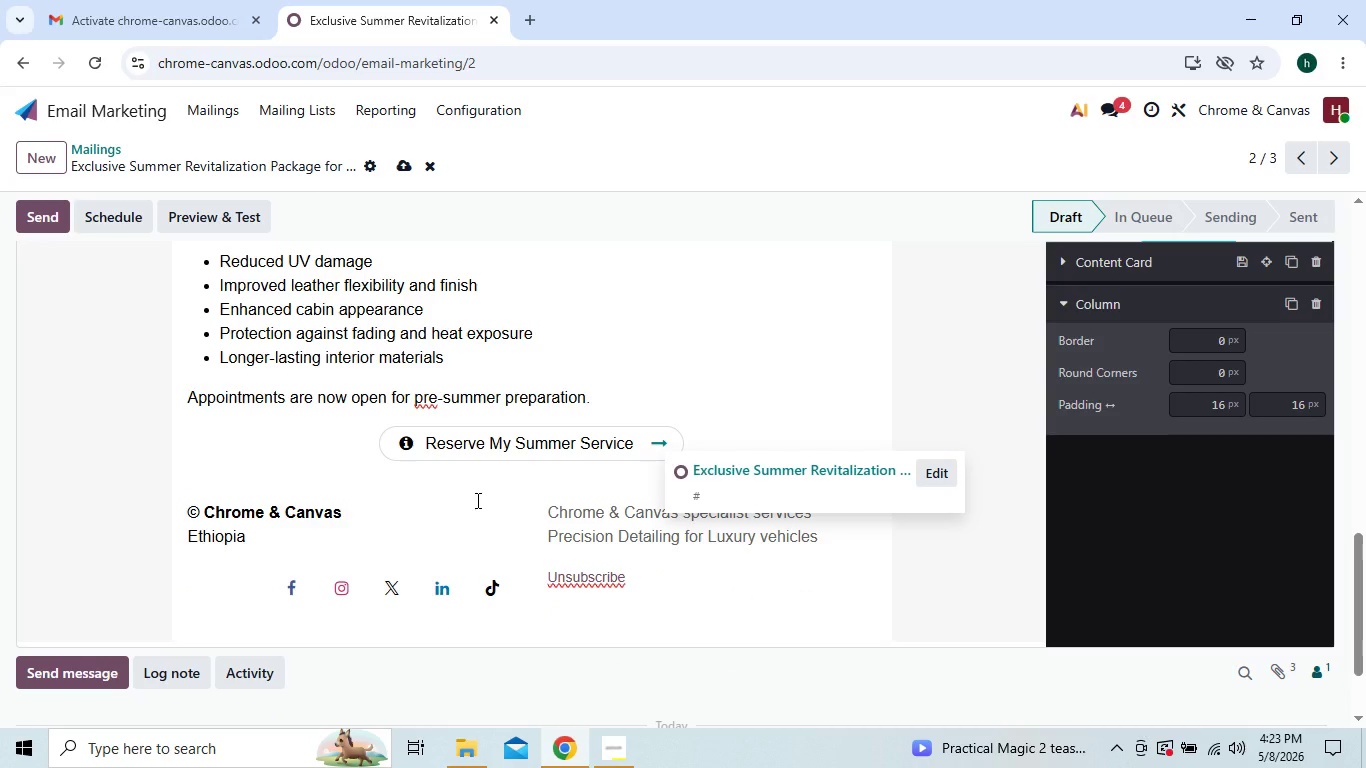 
key(Control+Z)
 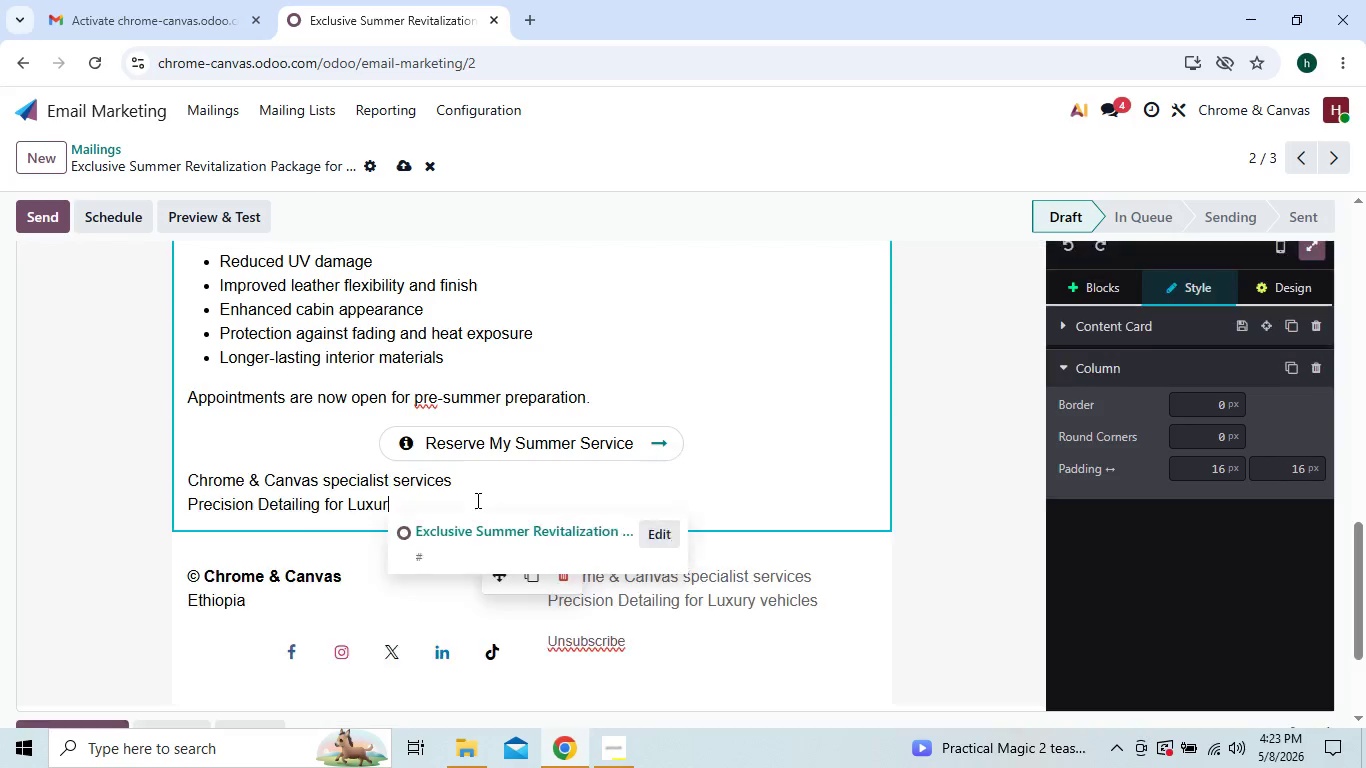 
key(Control+ControlLeft)
 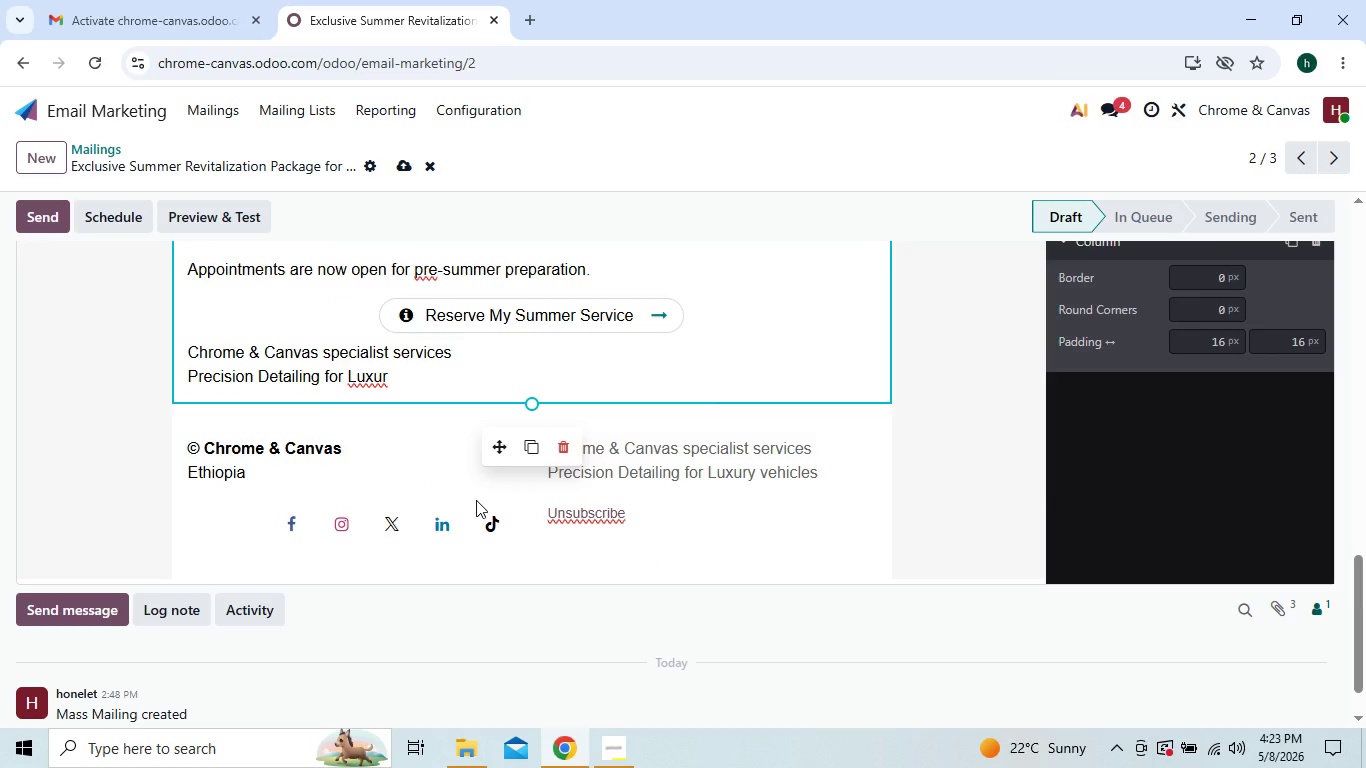 
key(Backspace)
 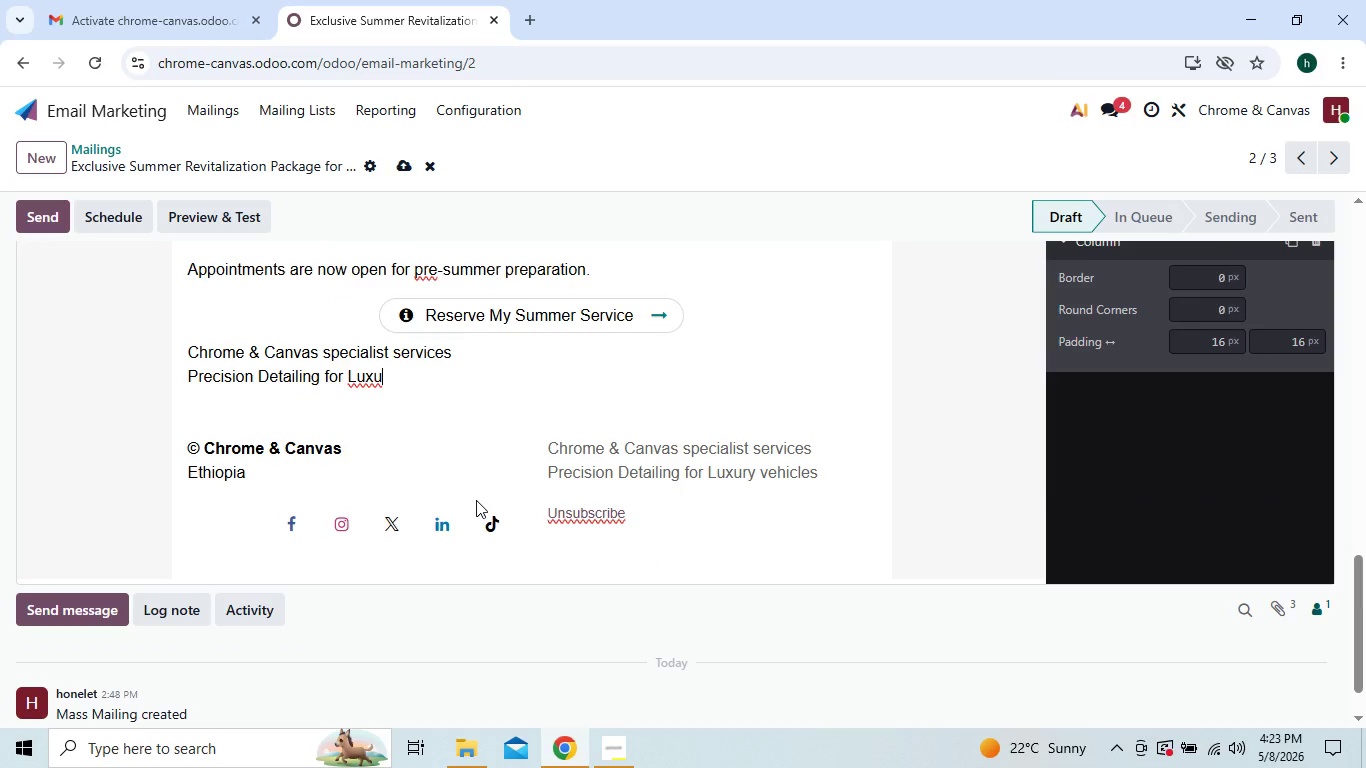 
key(Backspace)
 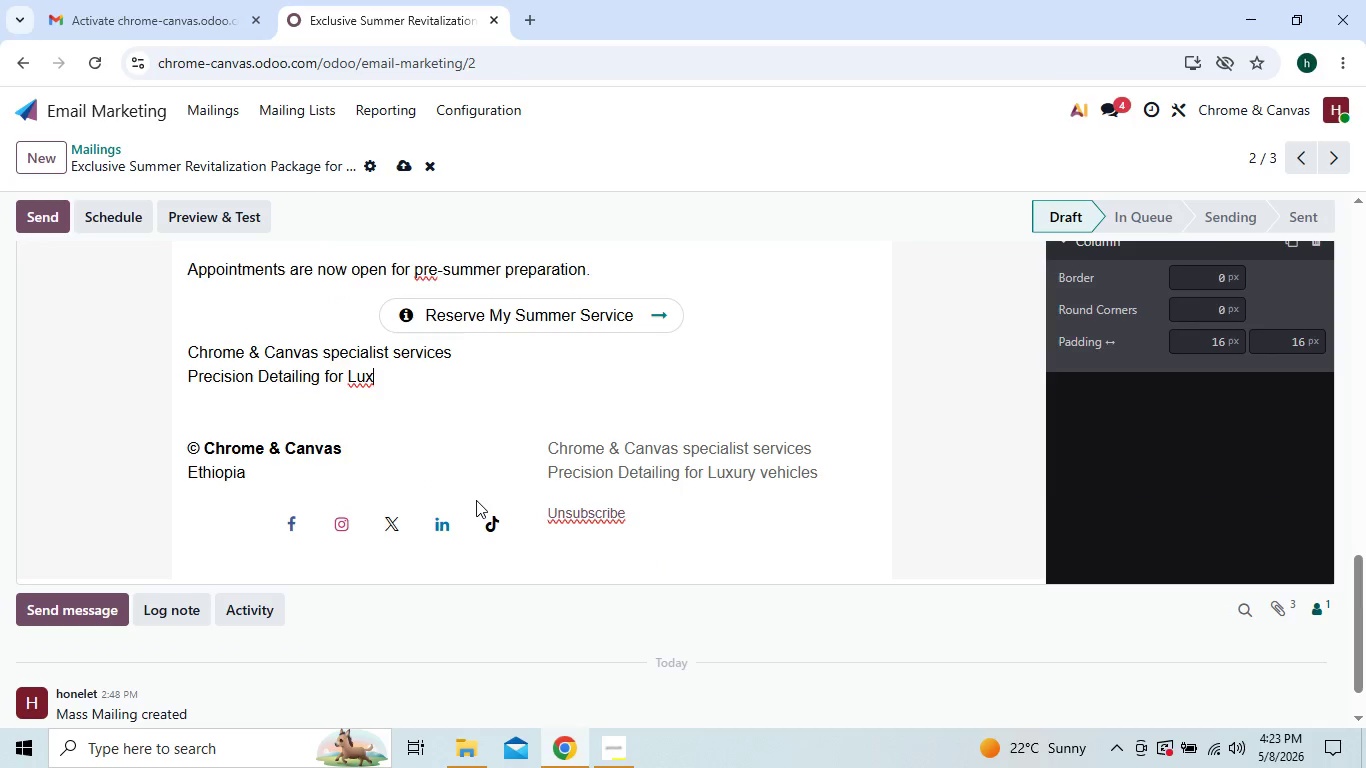 
key(Backspace)
 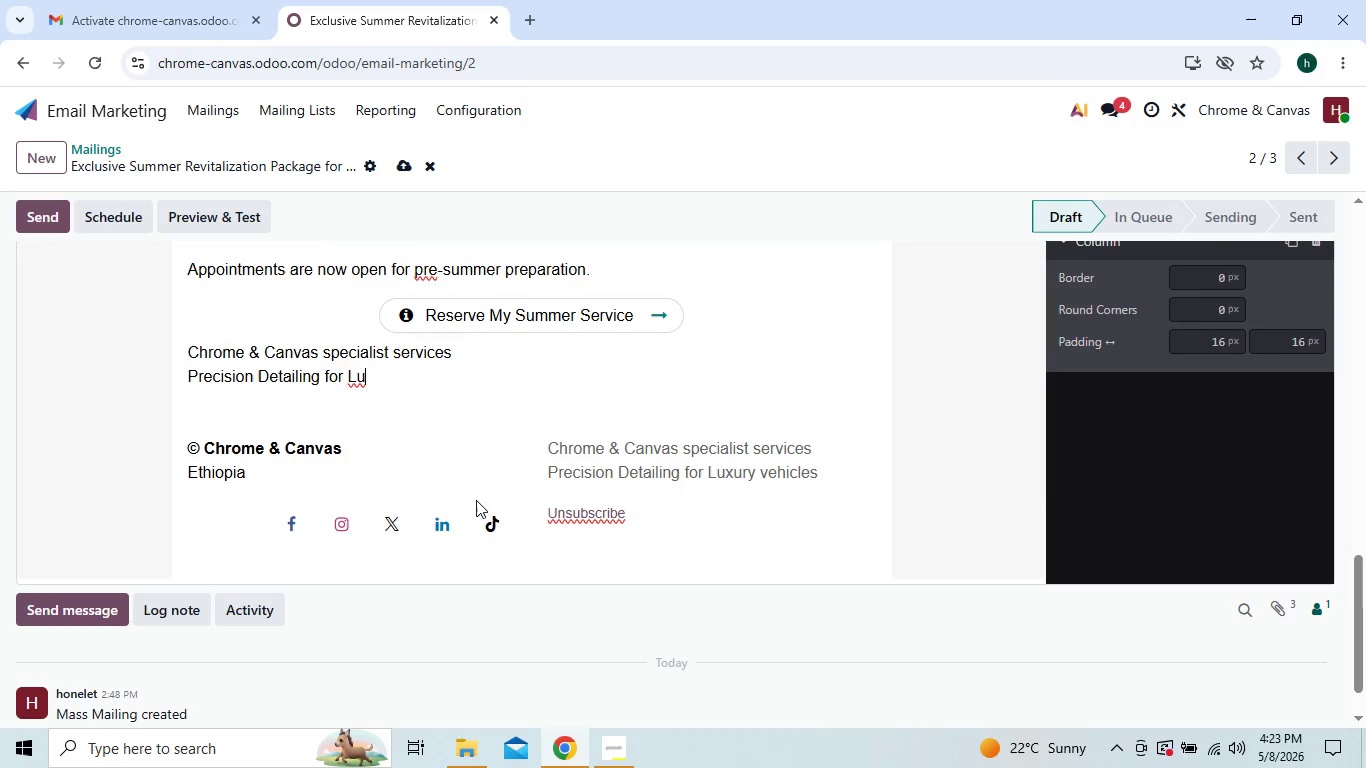 
key(Backspace)
 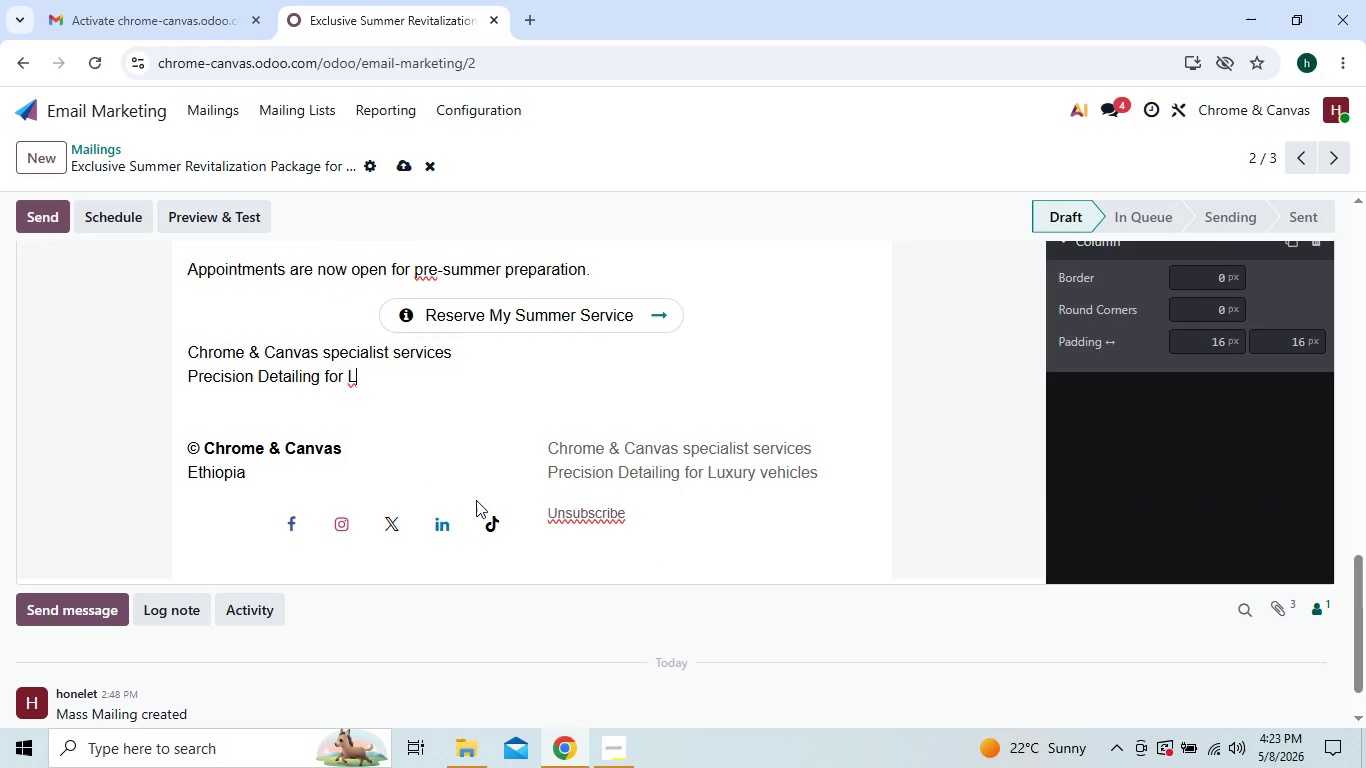 
hold_key(key=Backspace, duration=0.77)
 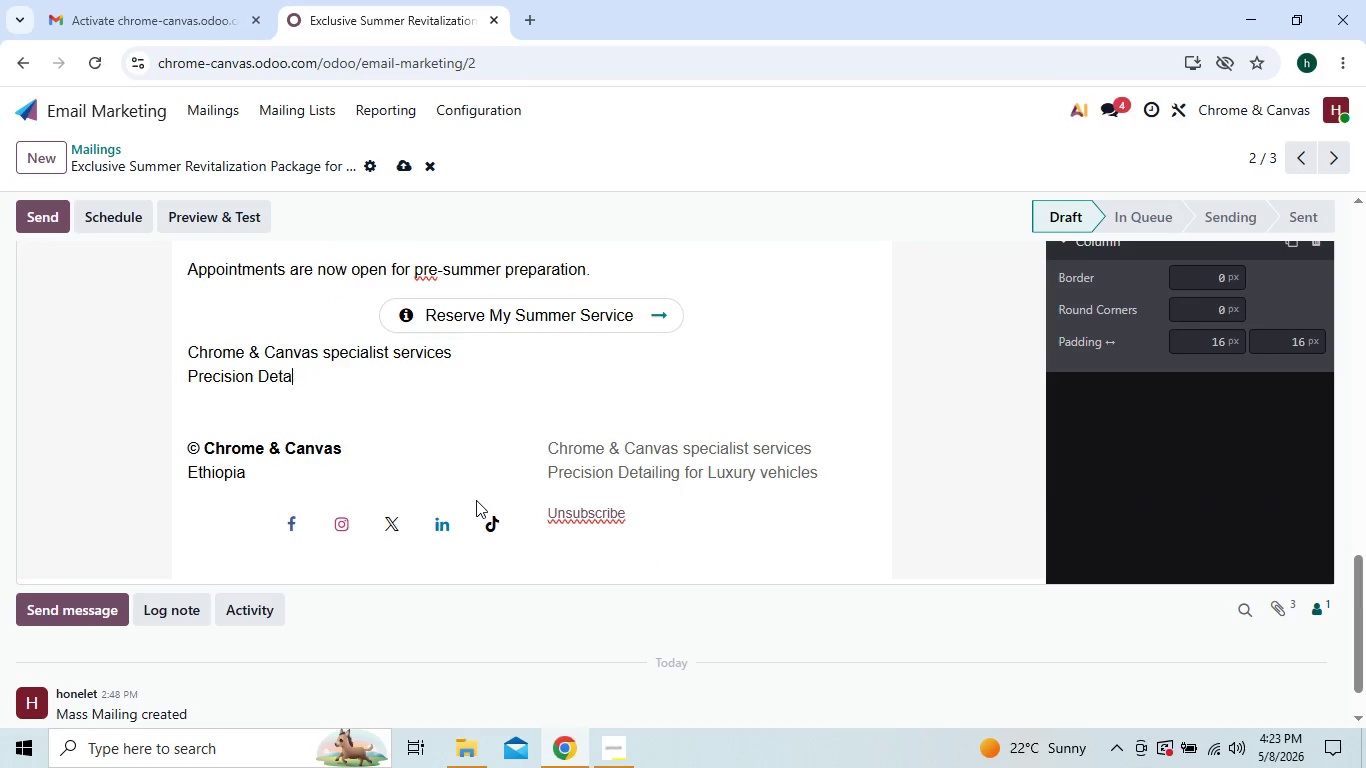 
key(Backspace)
 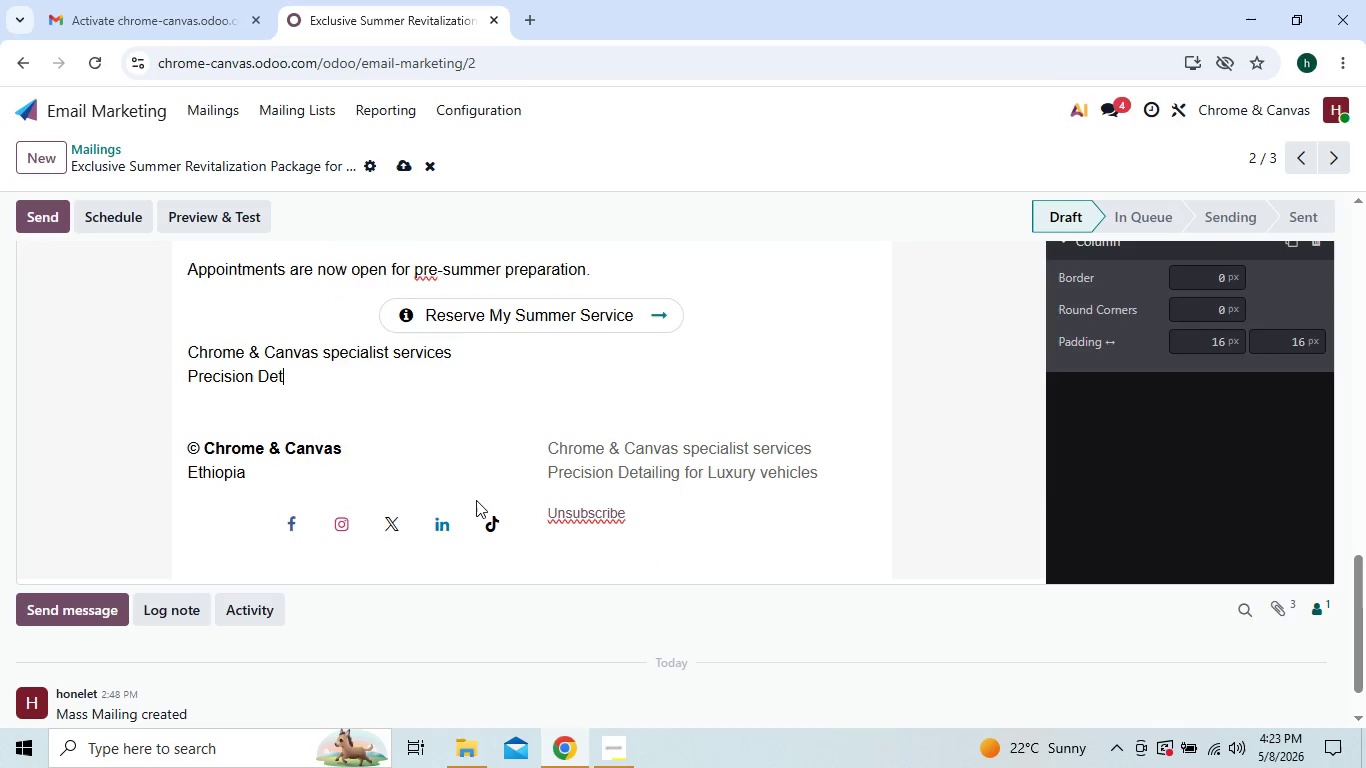 
key(Backspace)
 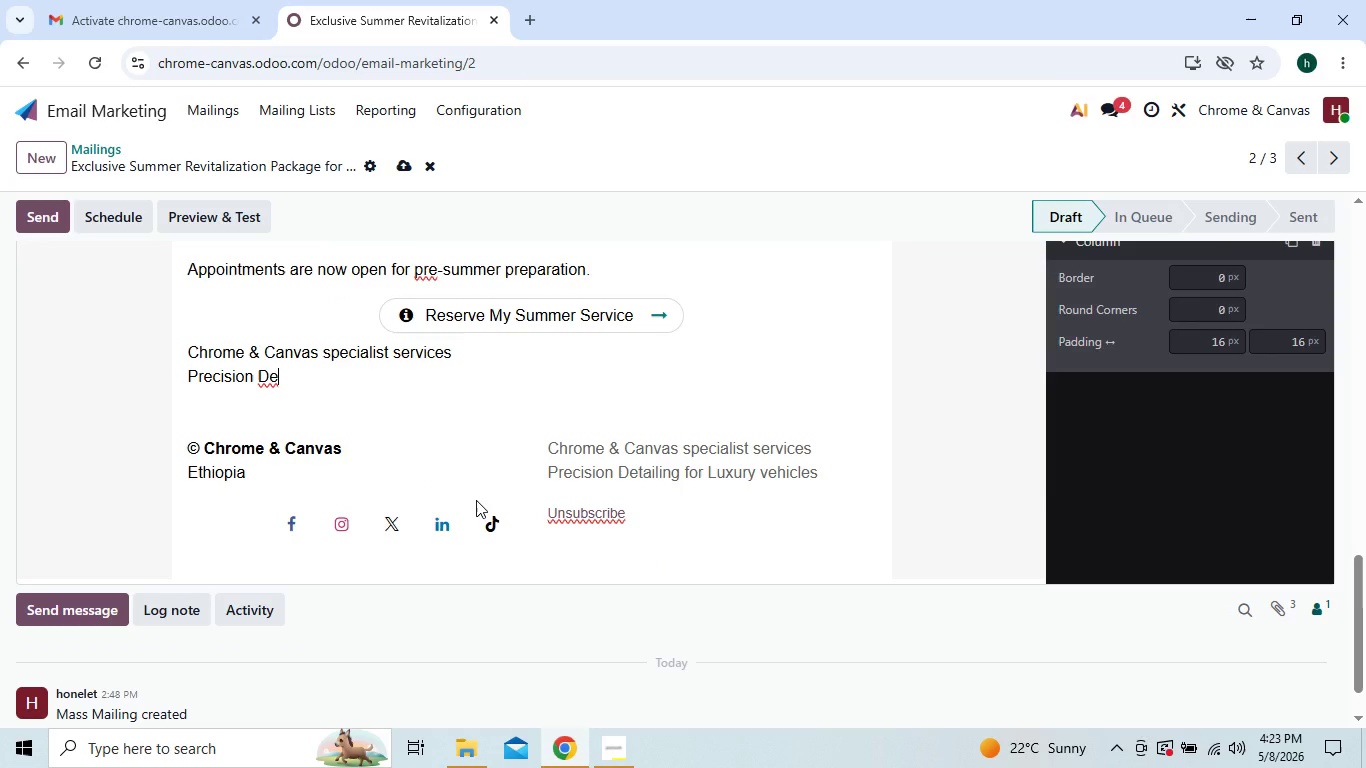 
key(Backspace)
 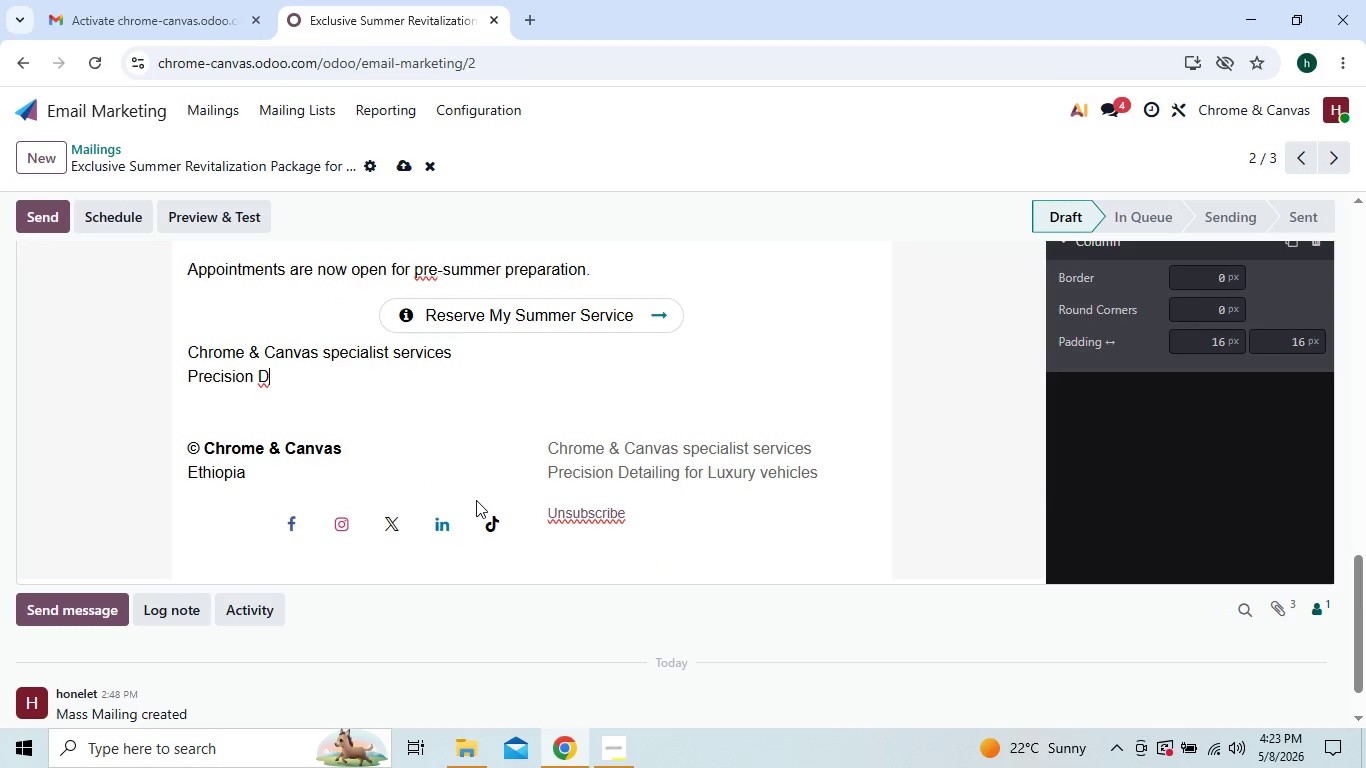 
key(Backspace)
 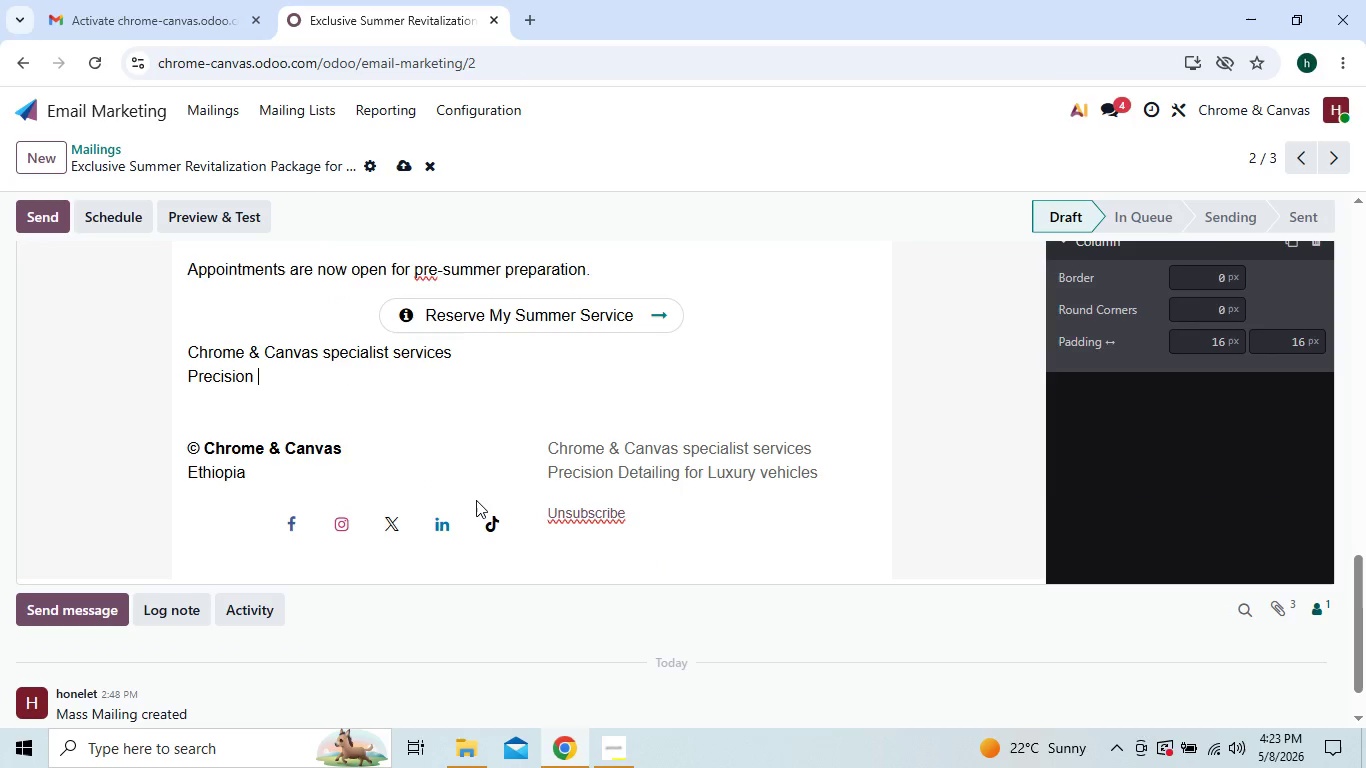 
key(Backspace)
 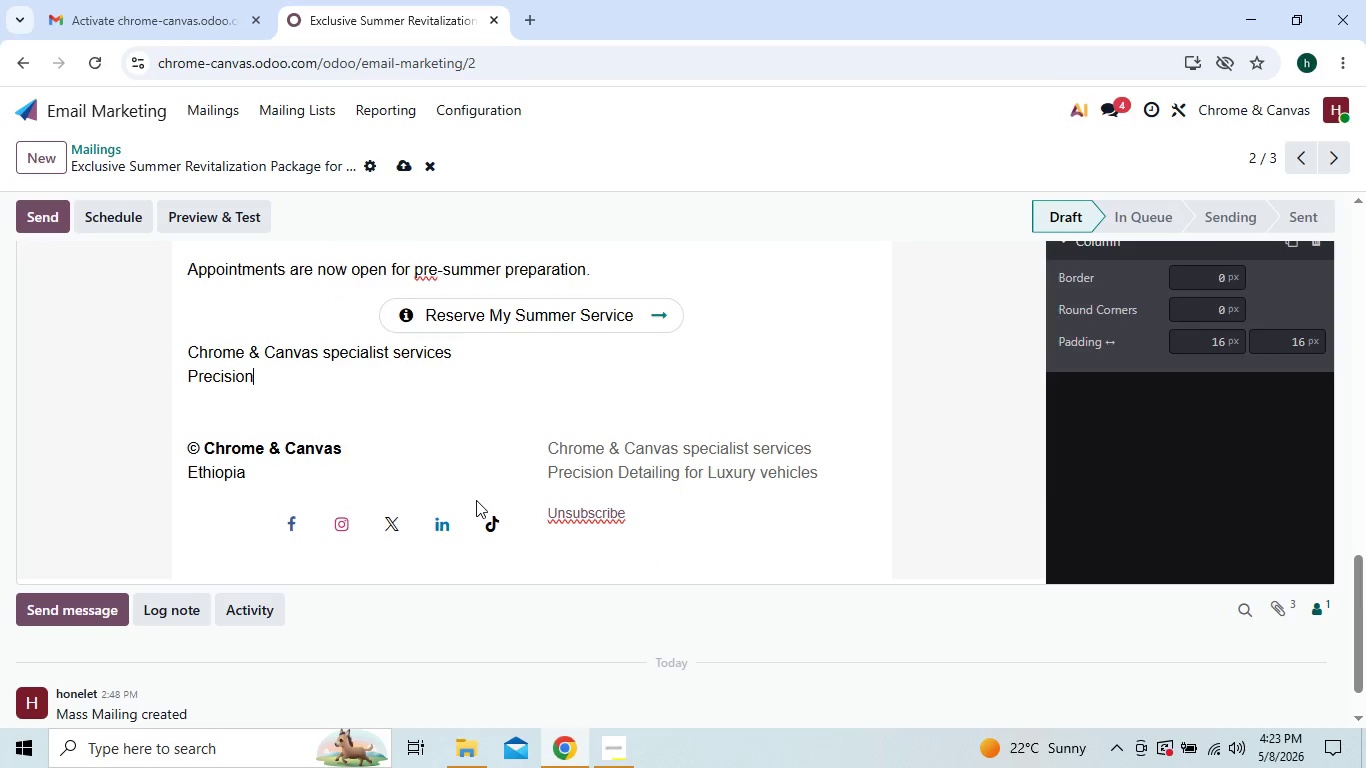 
key(Backspace)
 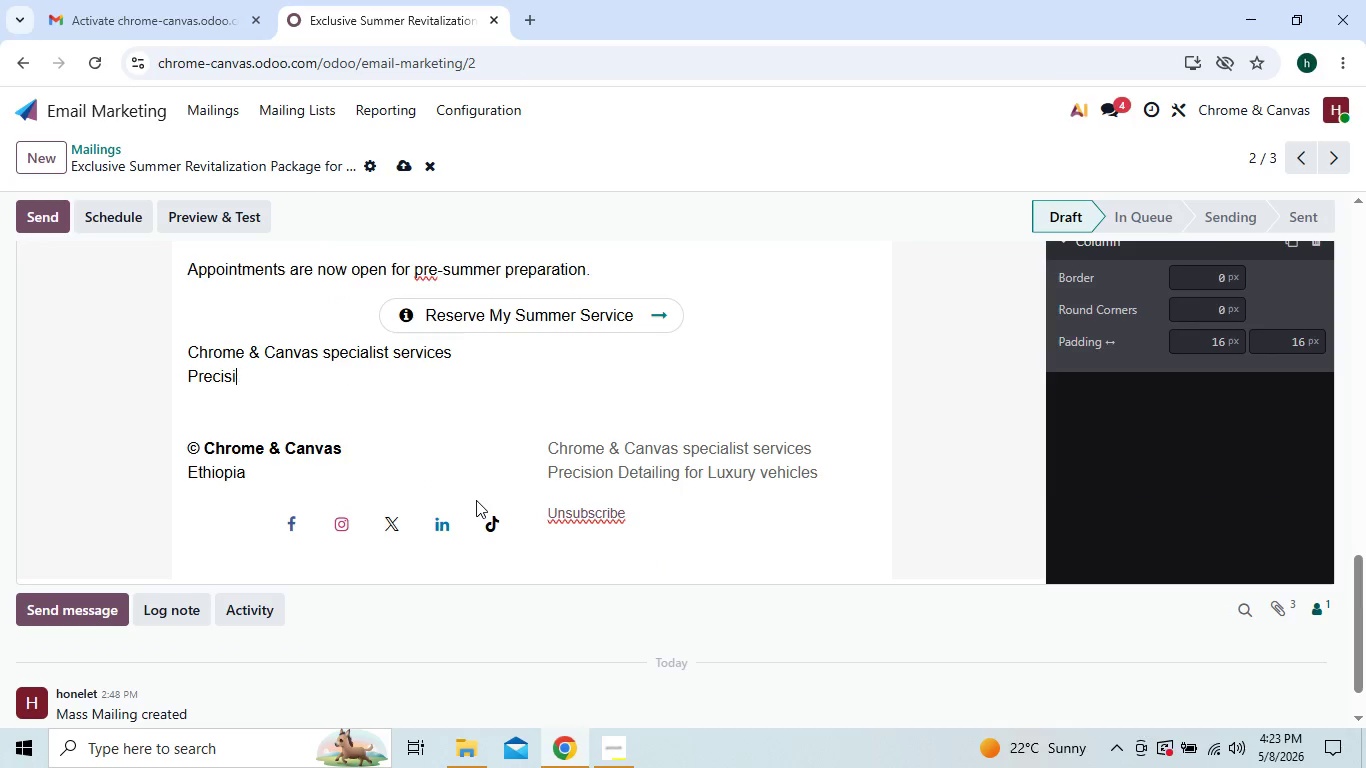 
key(Backspace)
 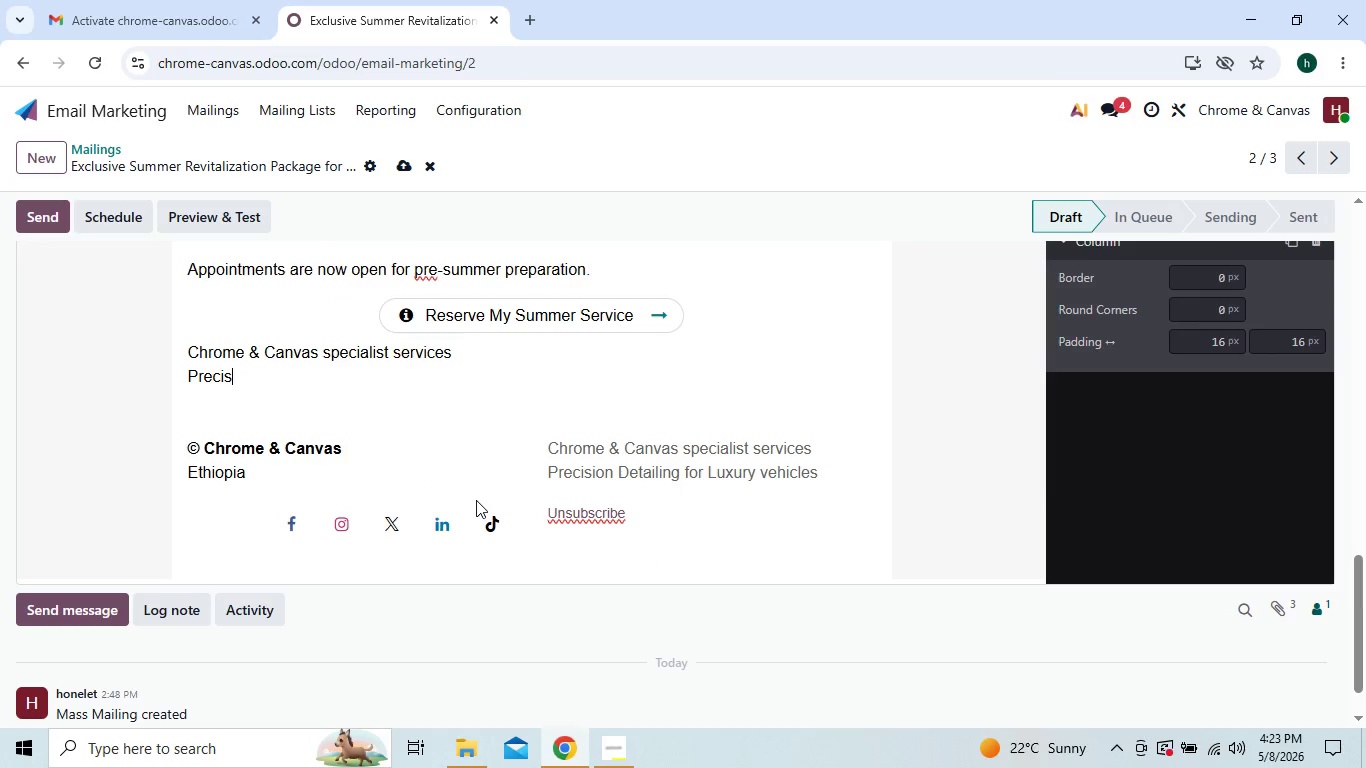 
key(Backspace)
 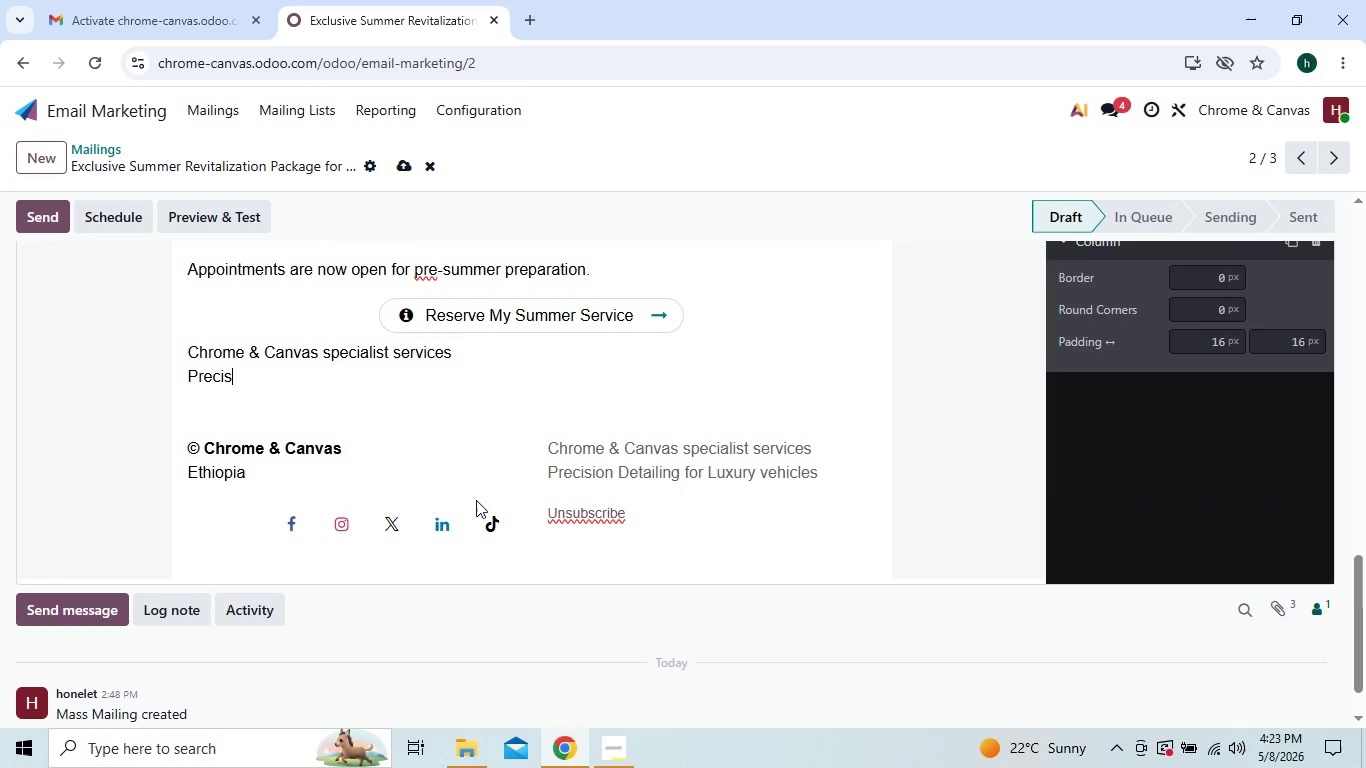 
key(Backspace)
 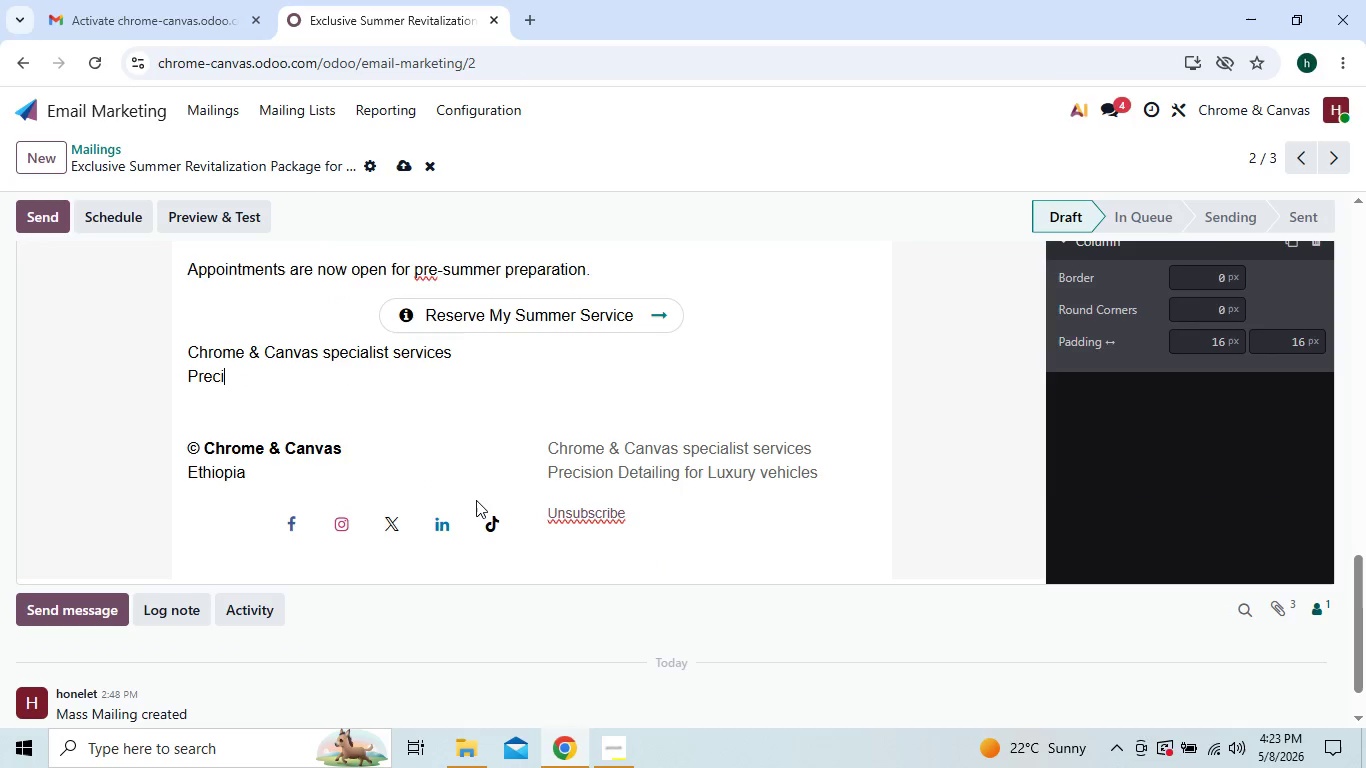 
key(Backspace)
 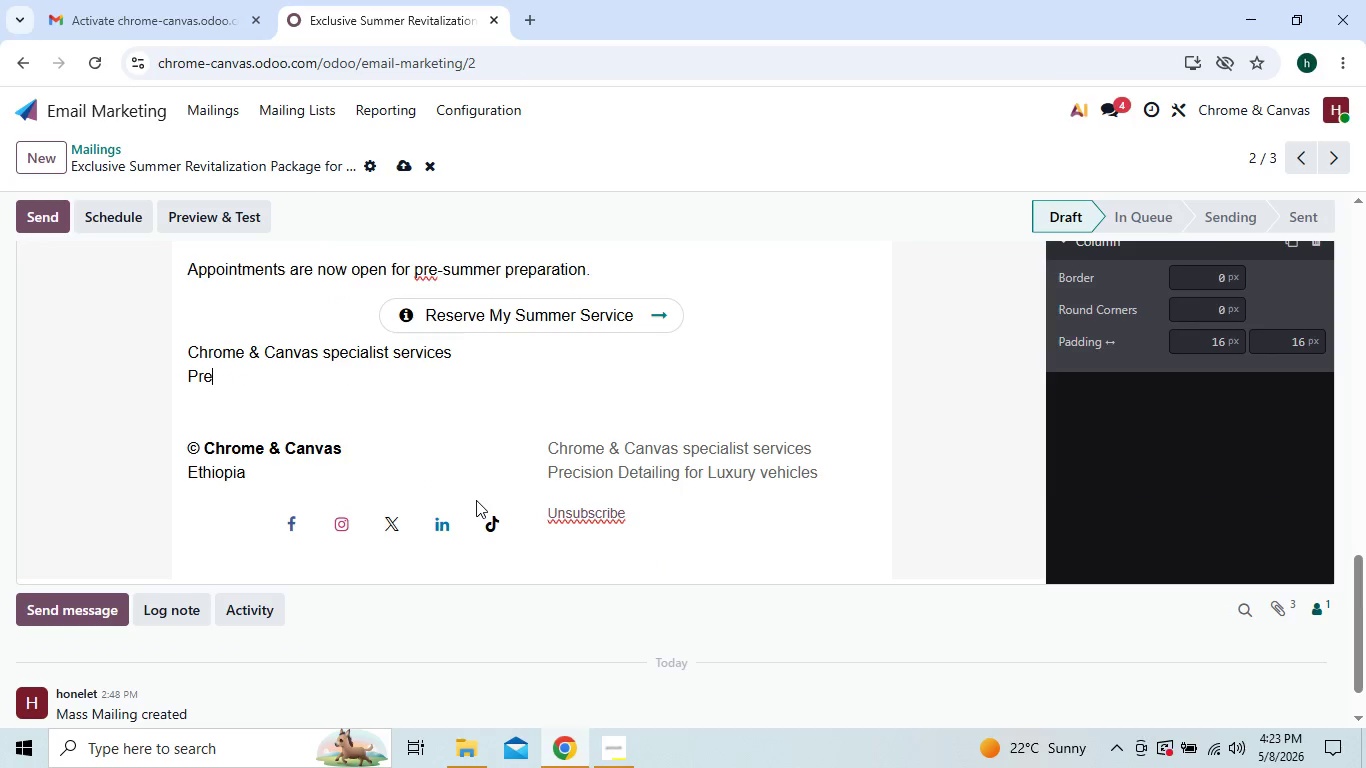 
key(Backspace)
 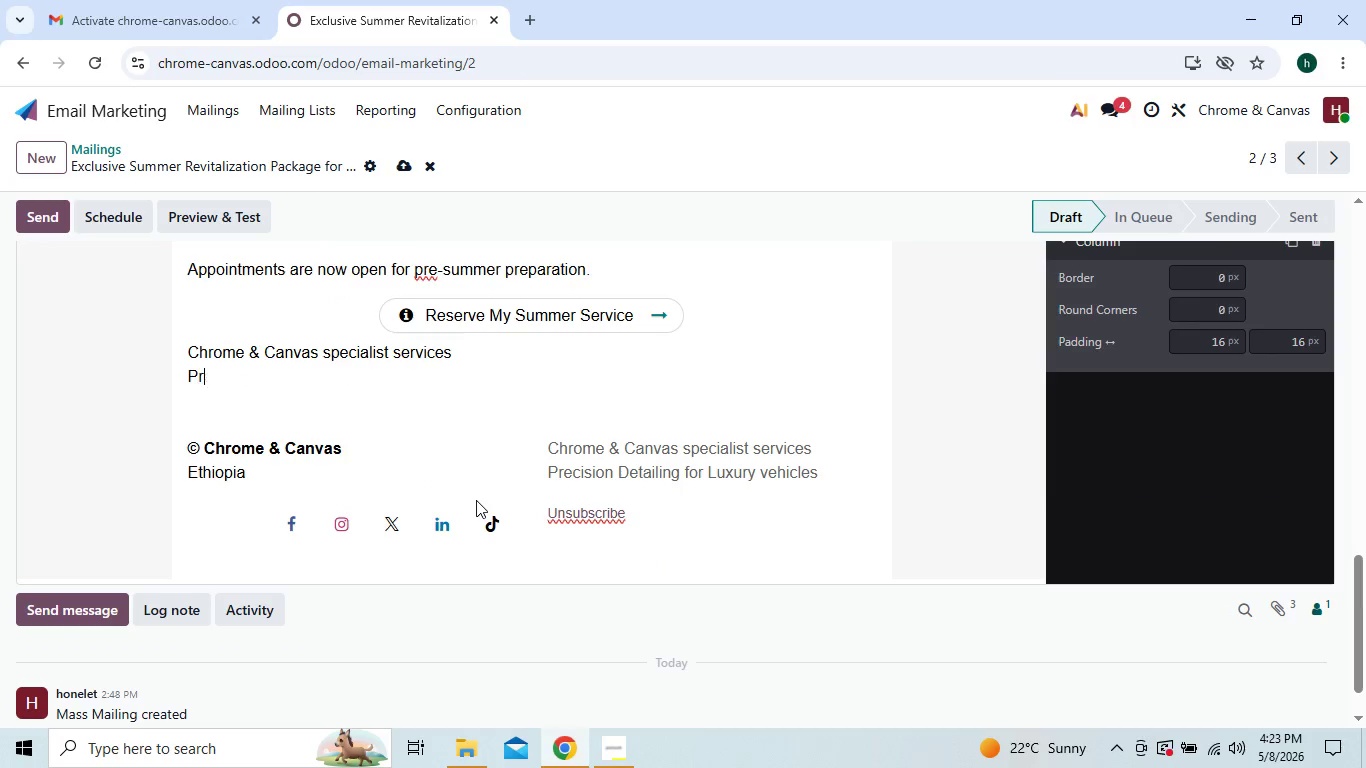 
key(Backspace)
 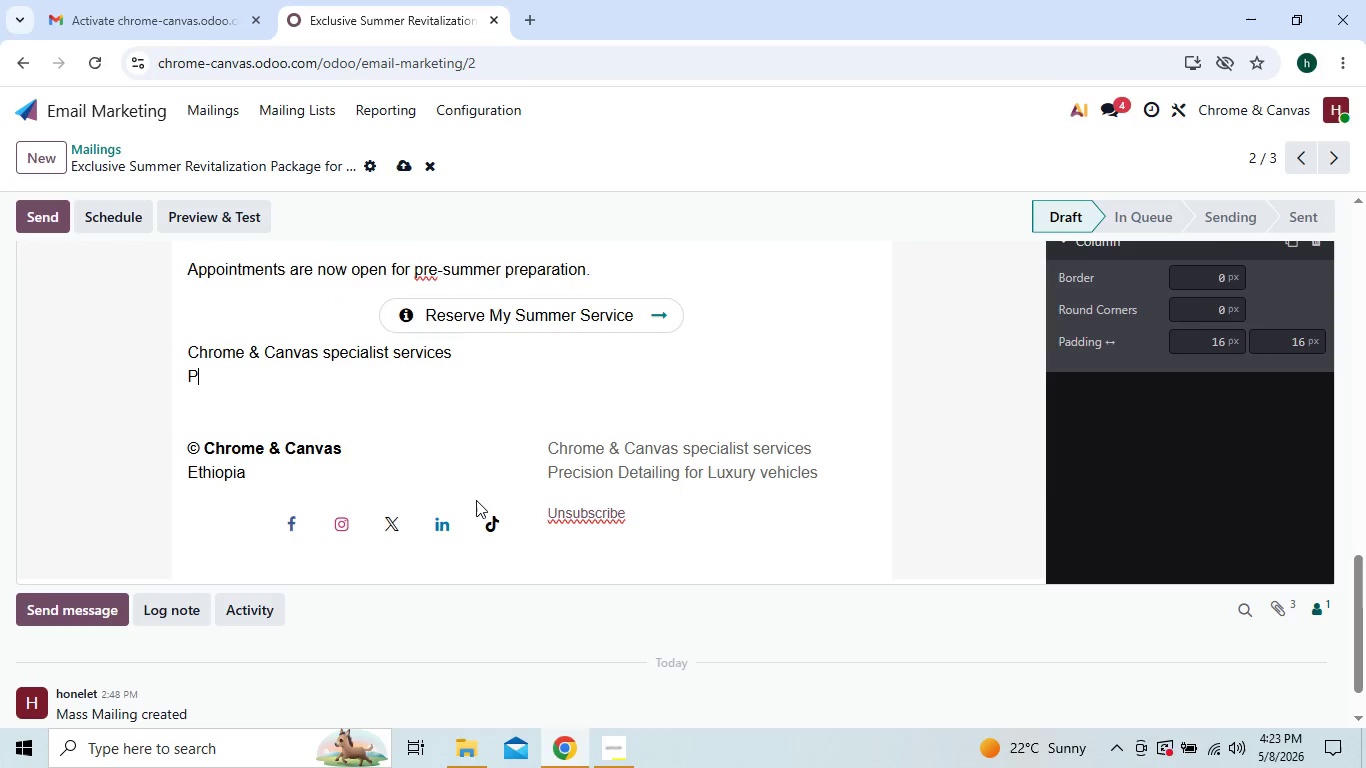 
key(Backspace)
 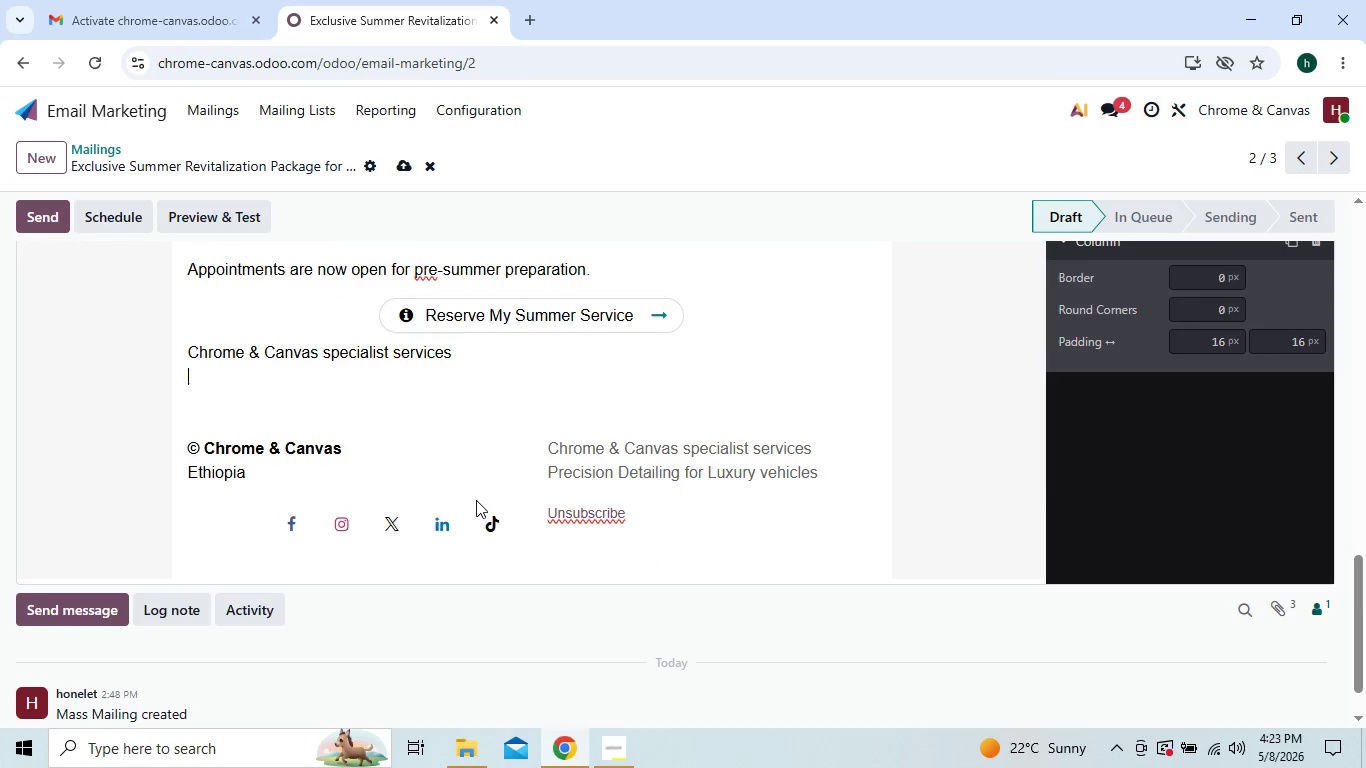 
key(Backspace)
 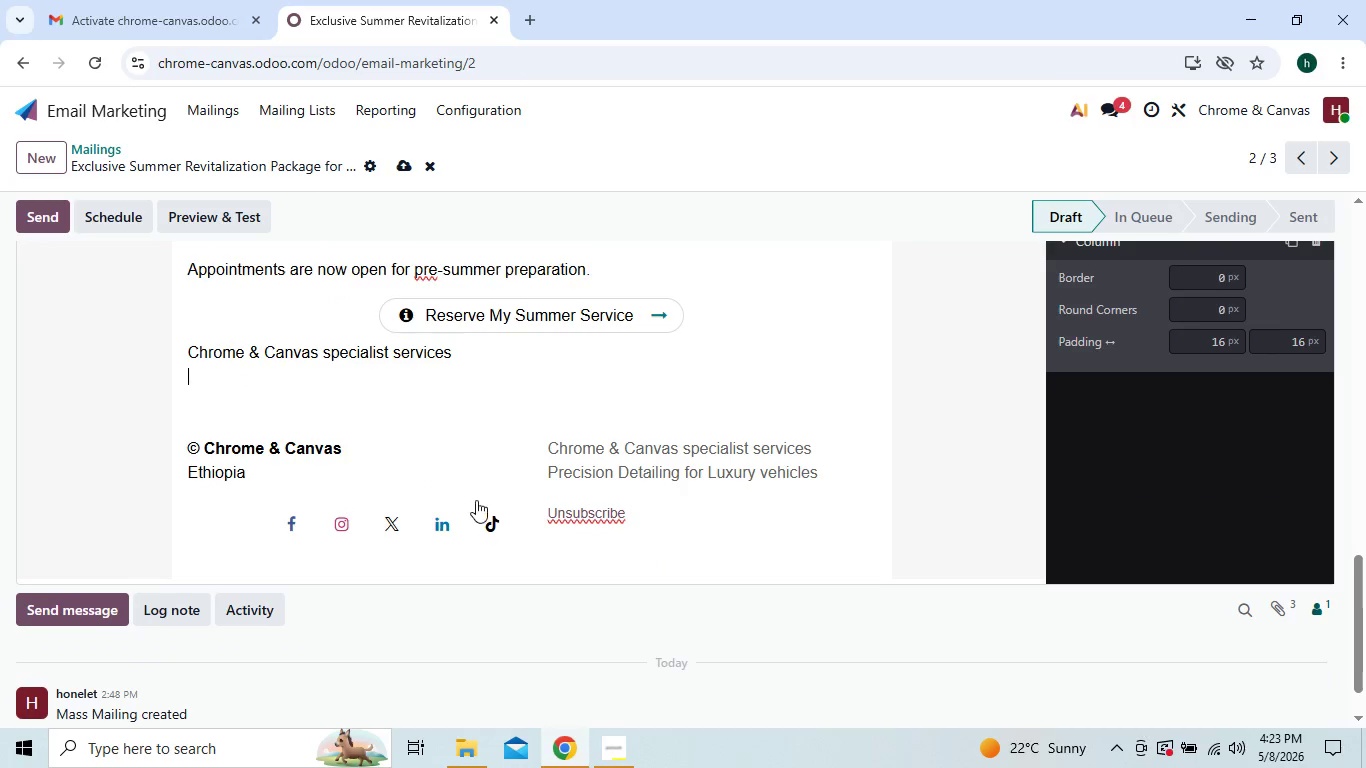 
key(Backspace)
 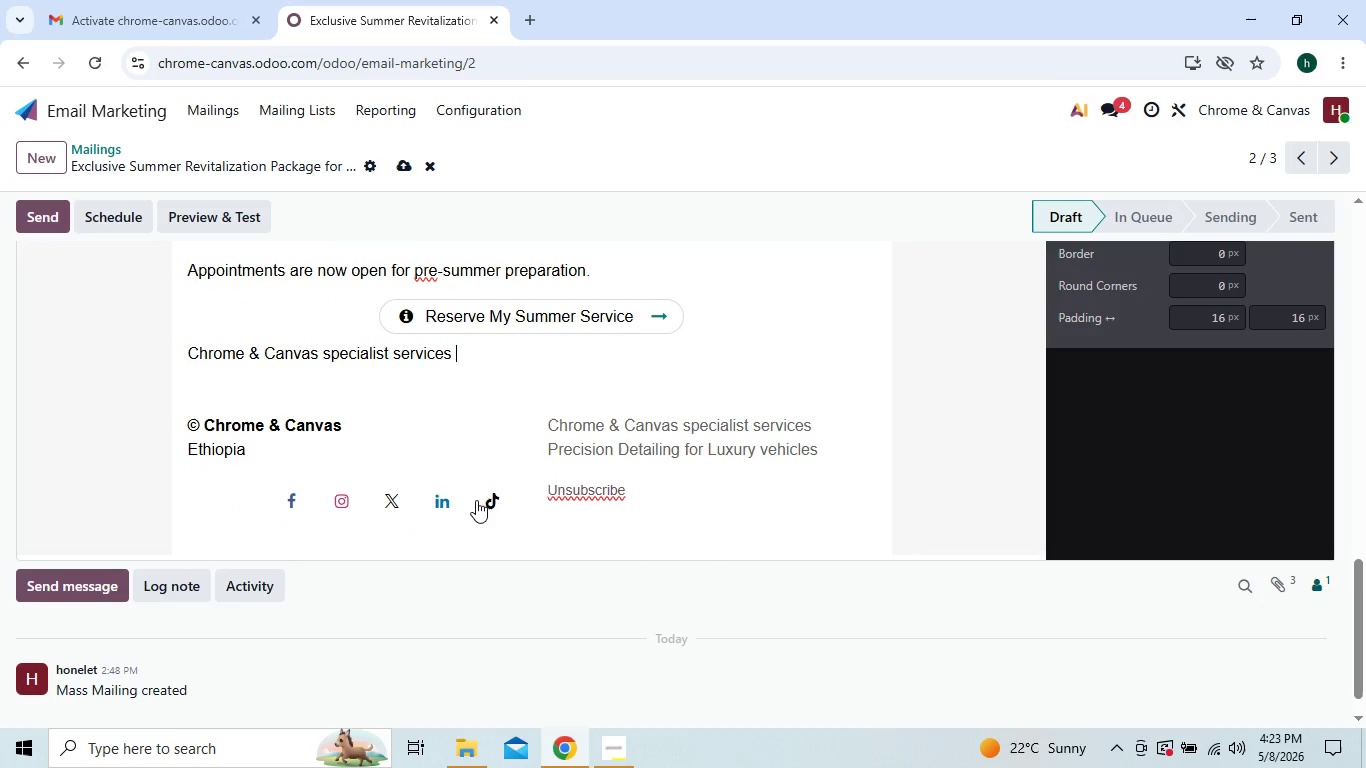 
key(Backspace)
 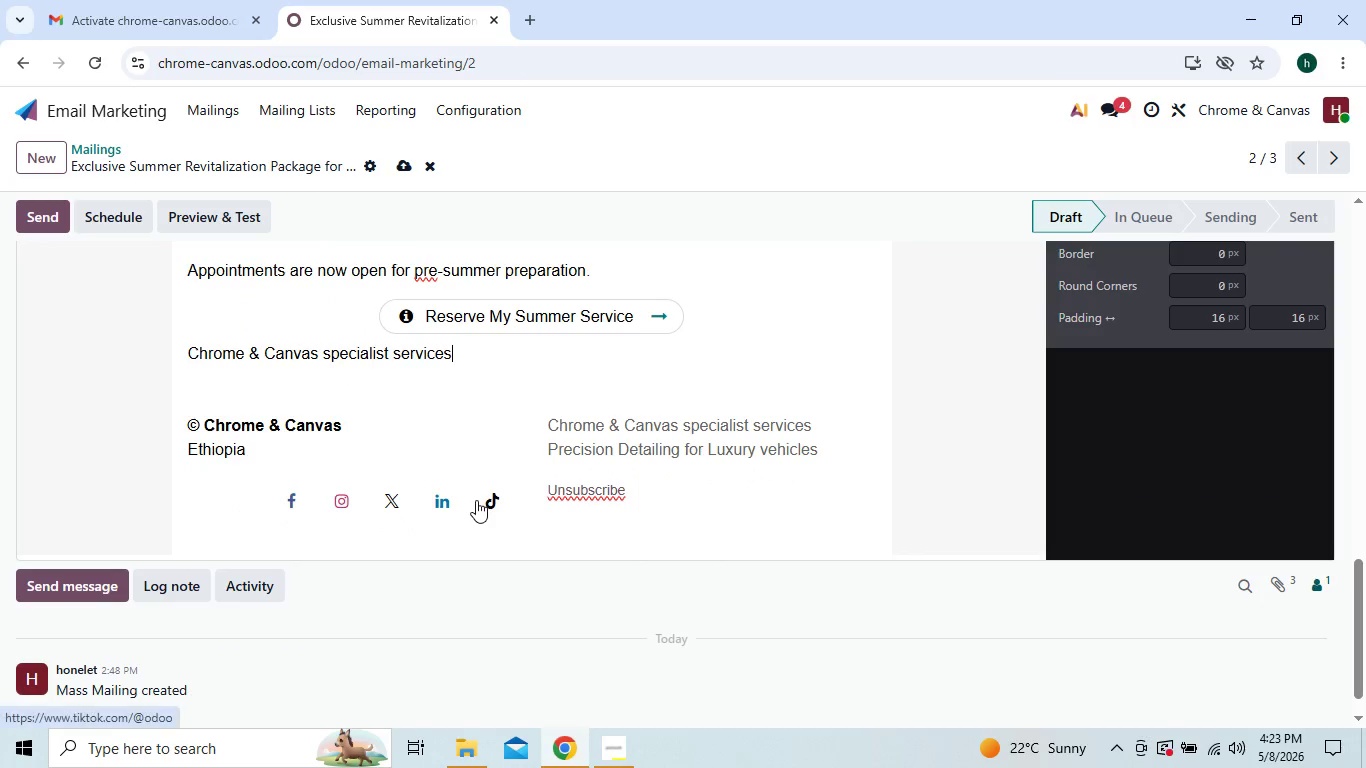 
key(Backspace)
 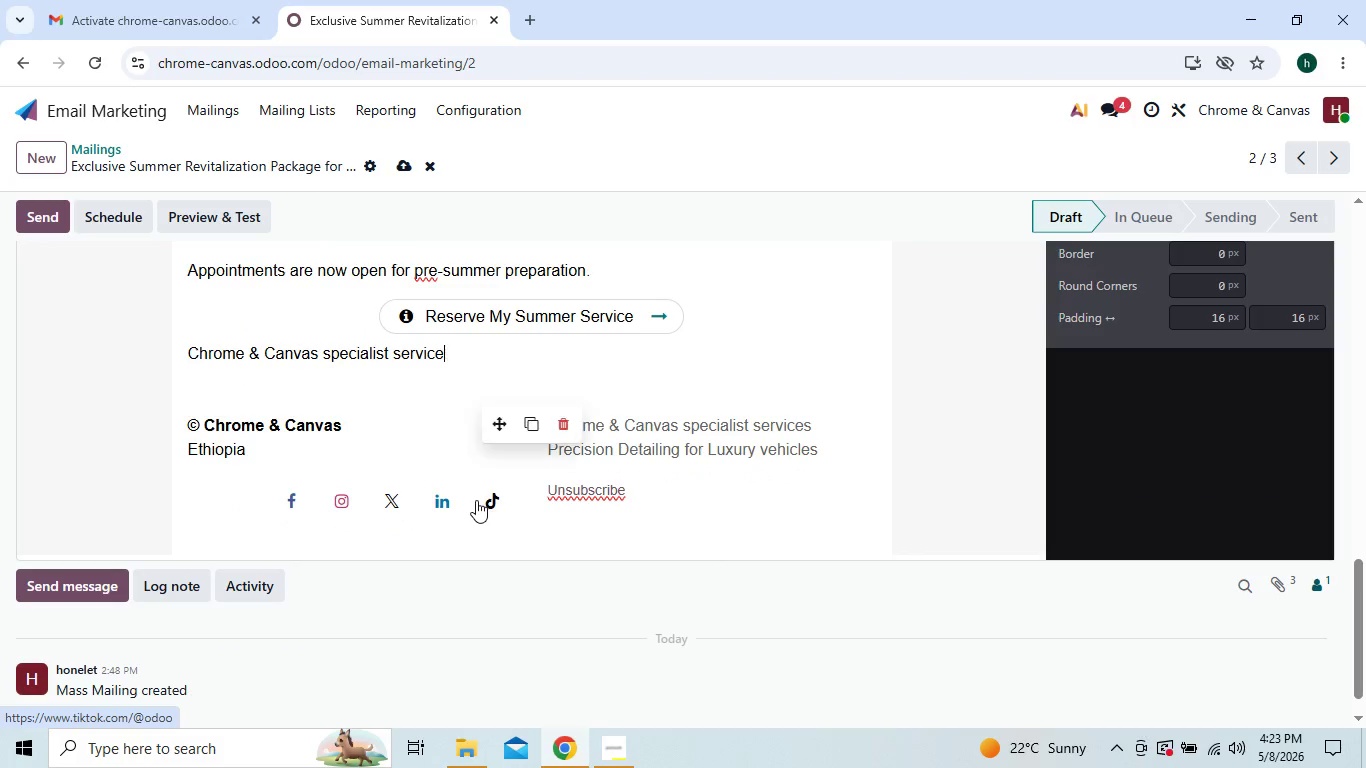 
key(Backspace)
 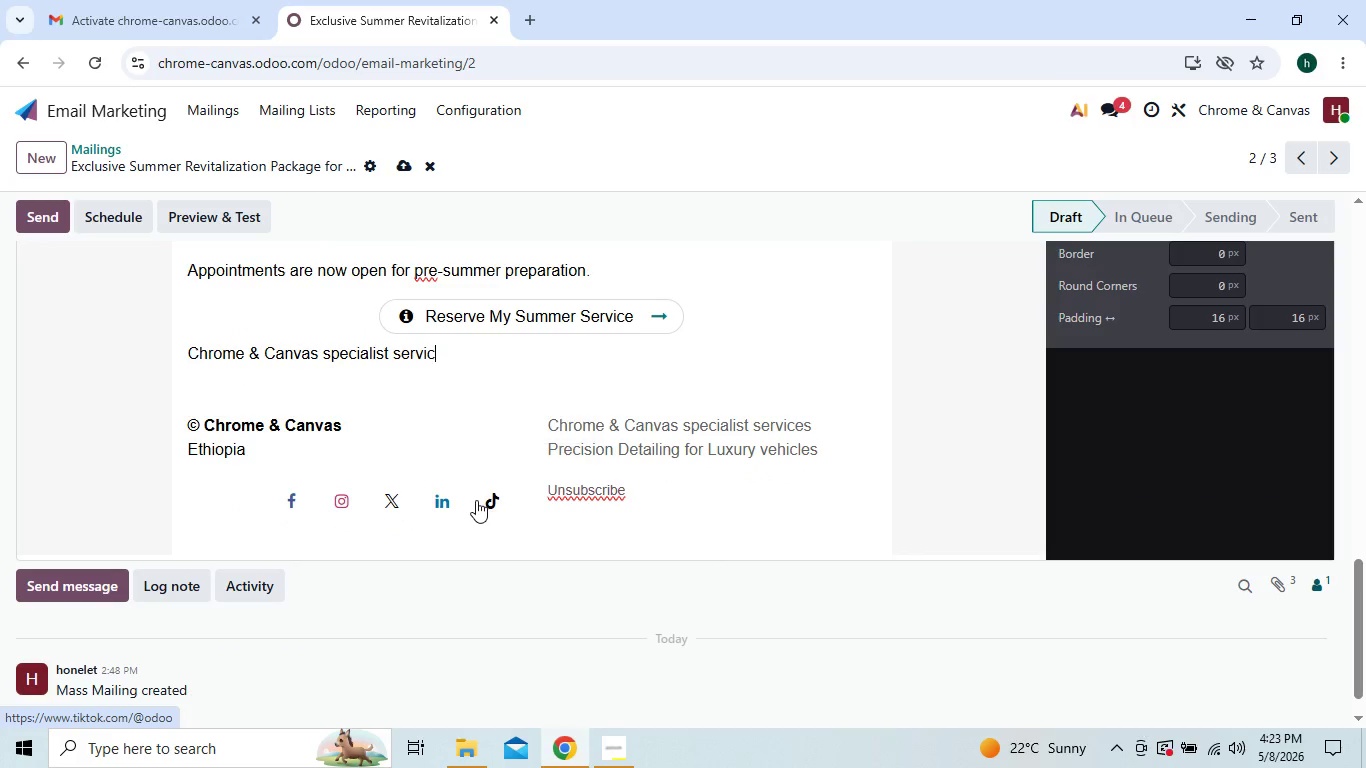 
key(Backspace)
 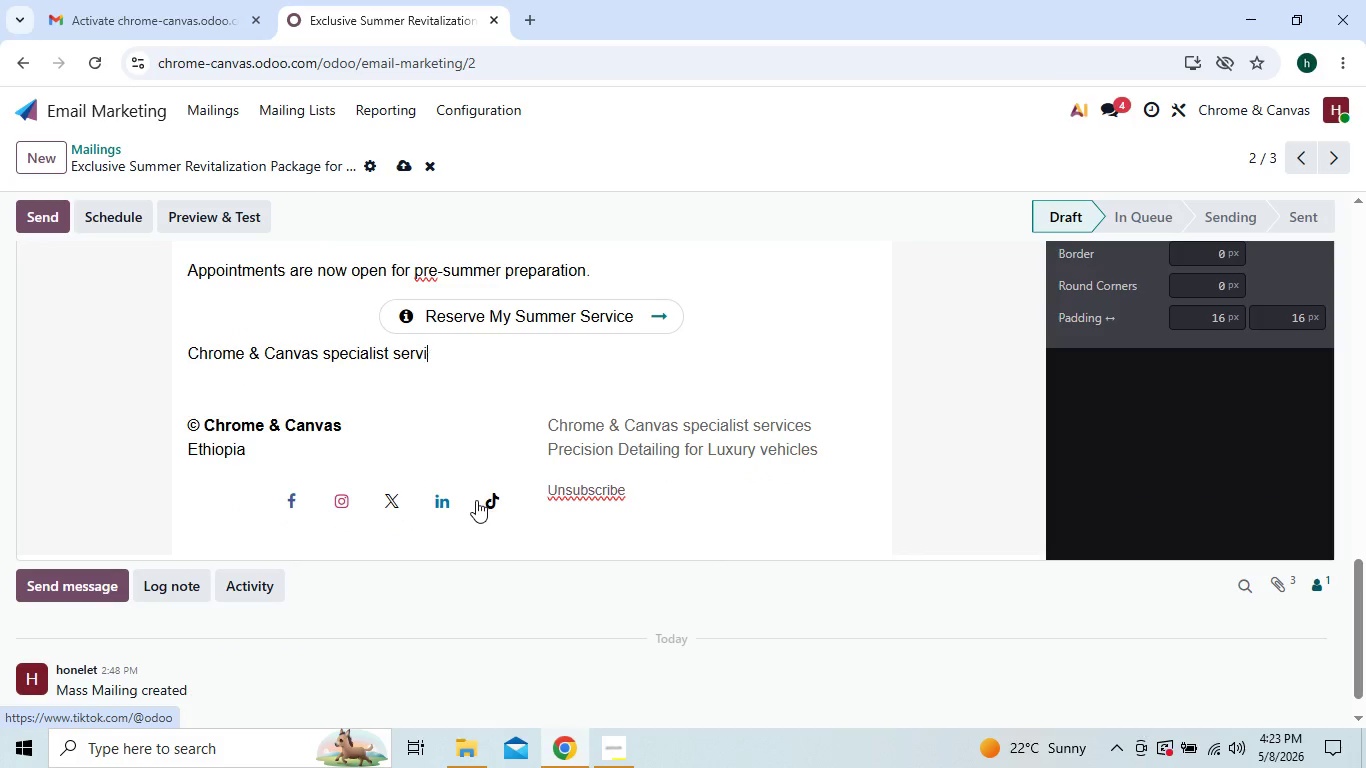 
key(Backspace)
 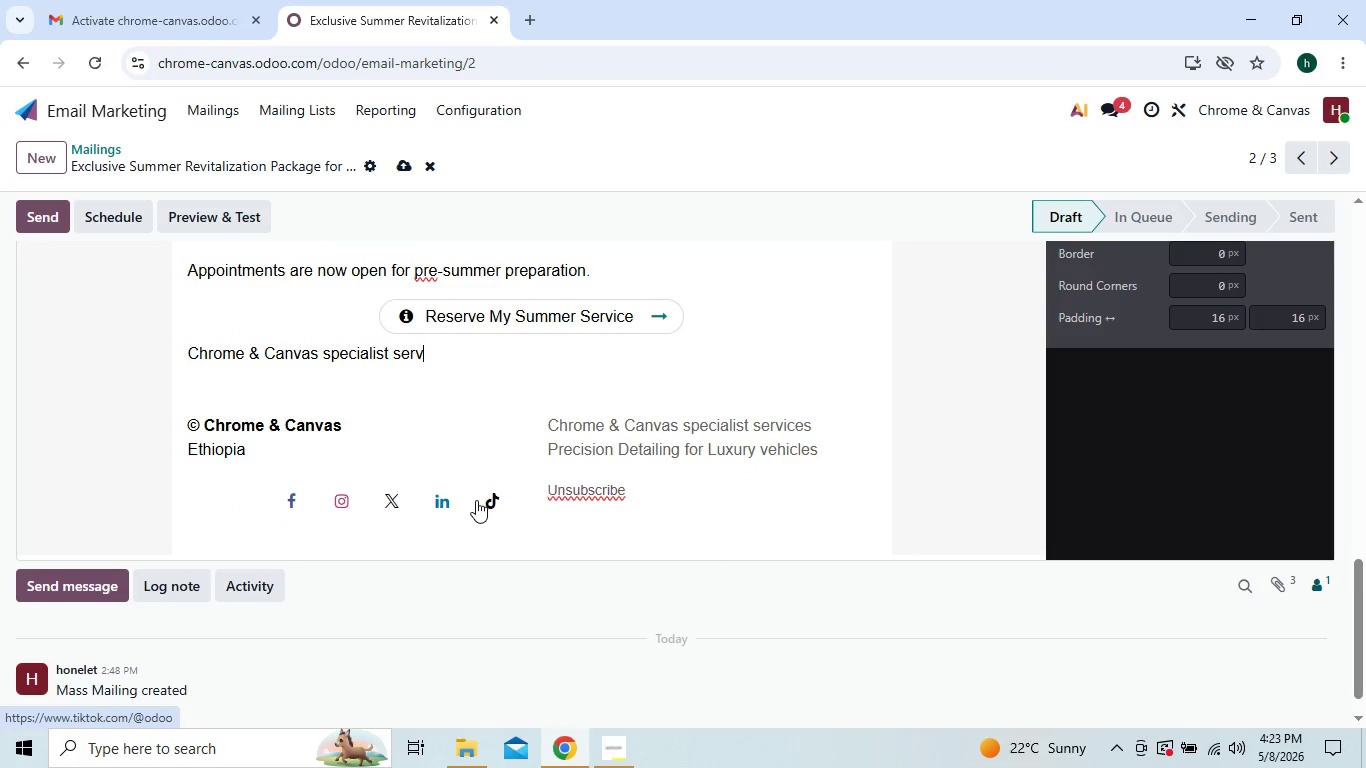 
key(Backspace)
 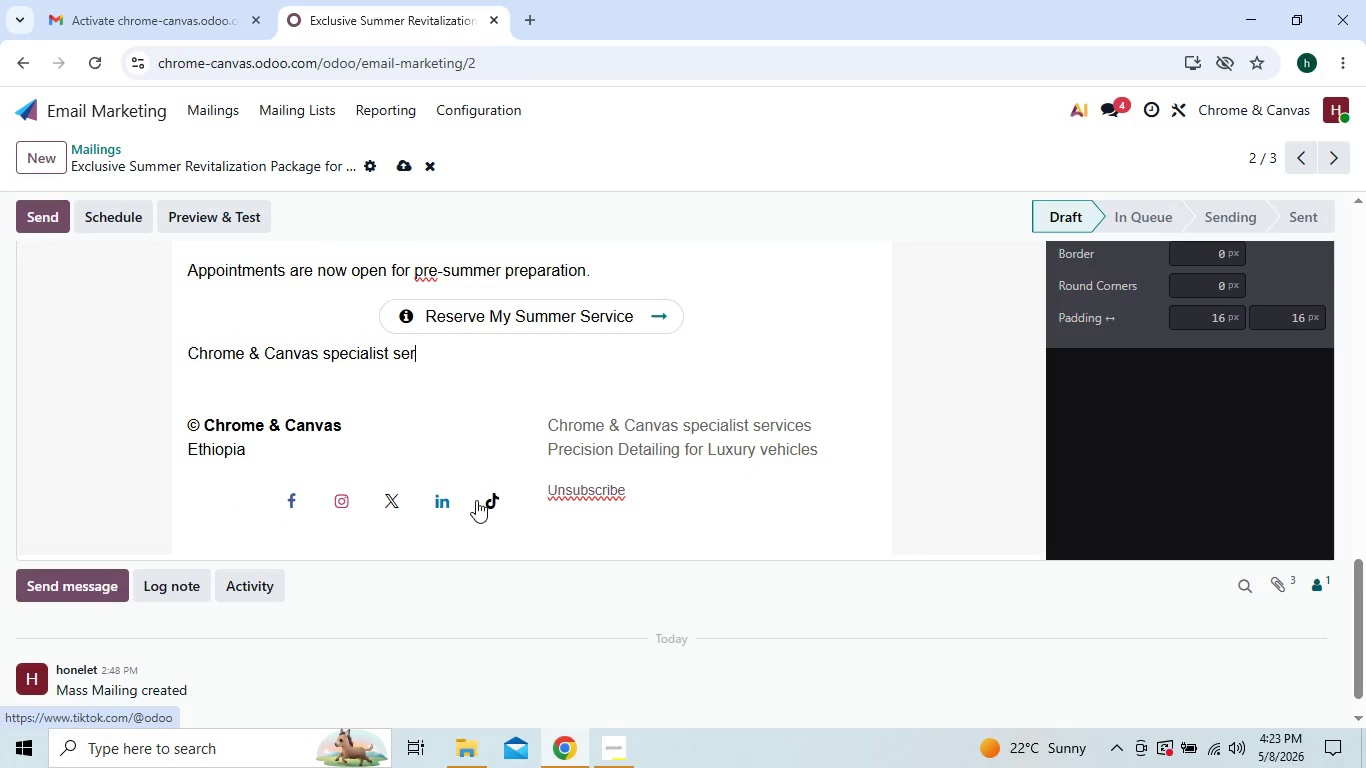 
key(Backspace)
 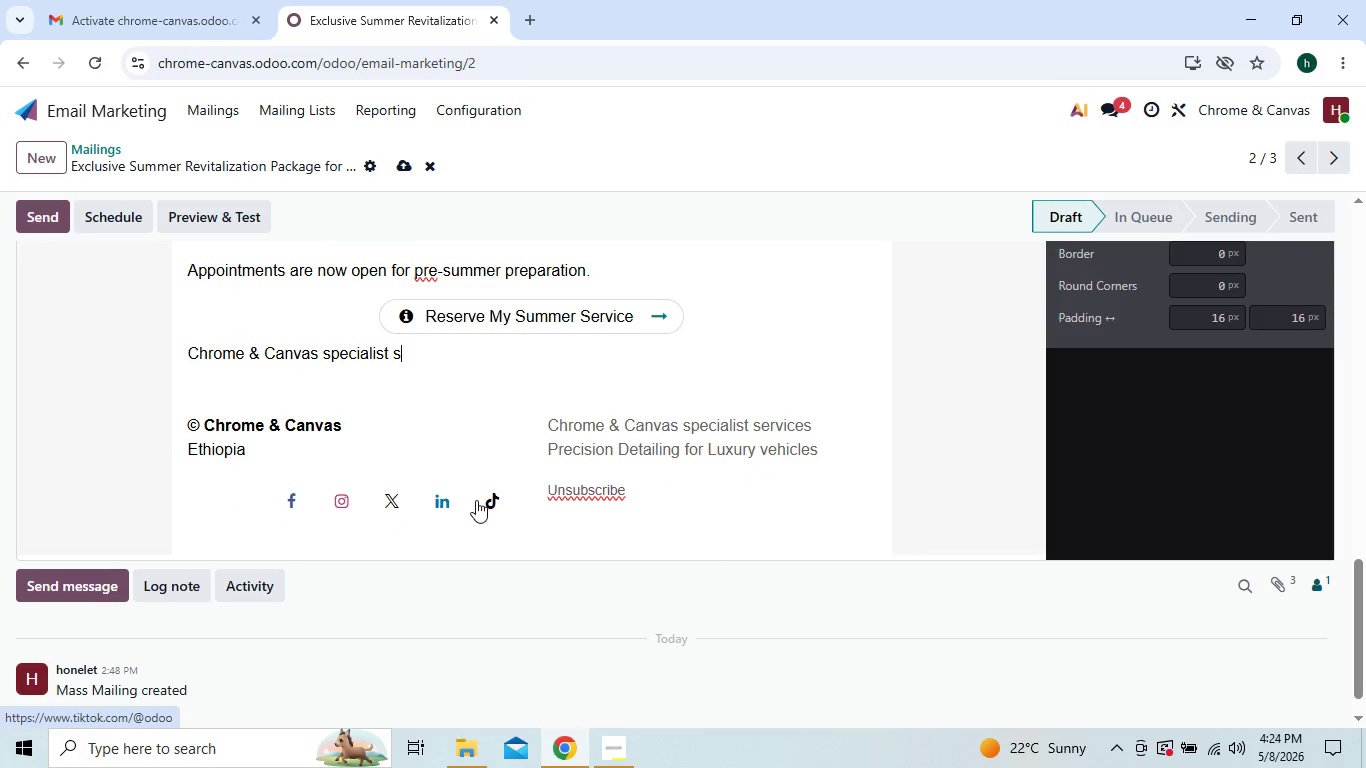 
key(Backspace)
 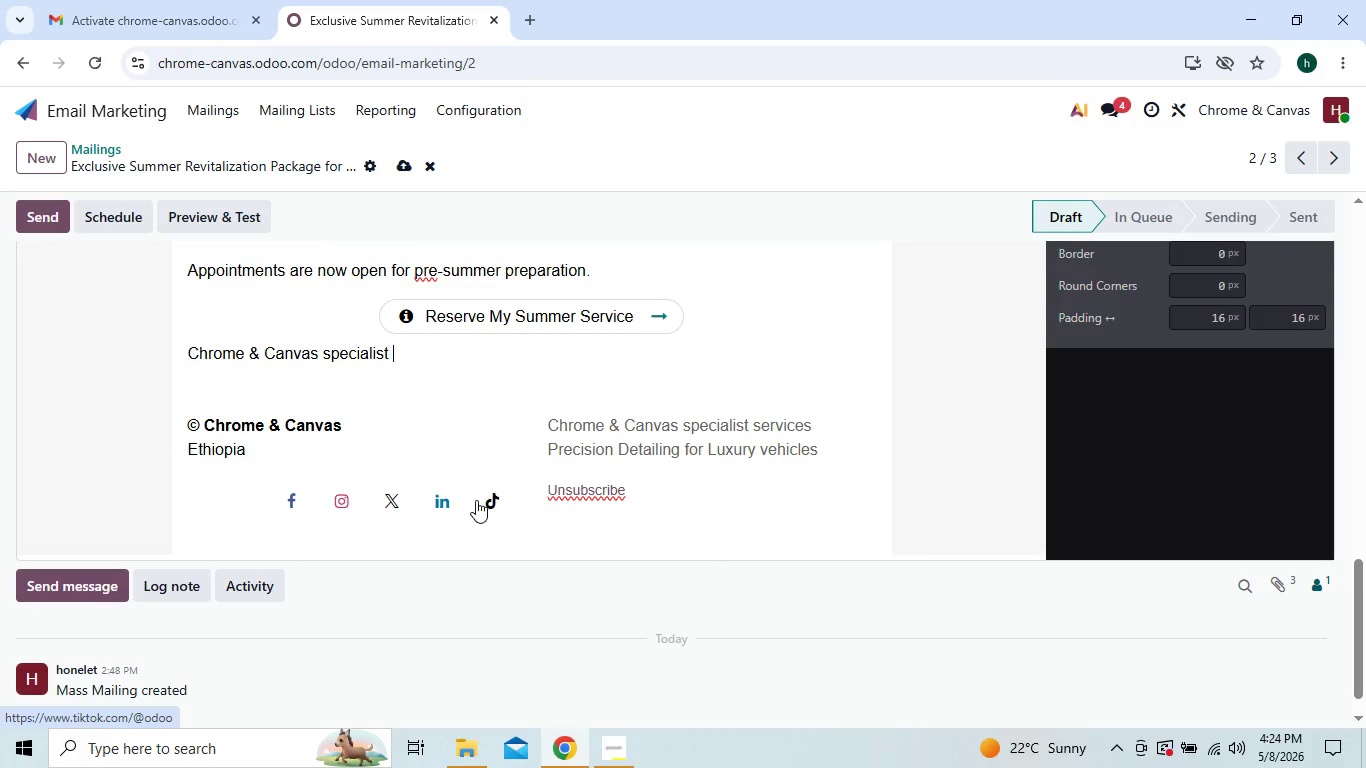 
key(Backspace)
 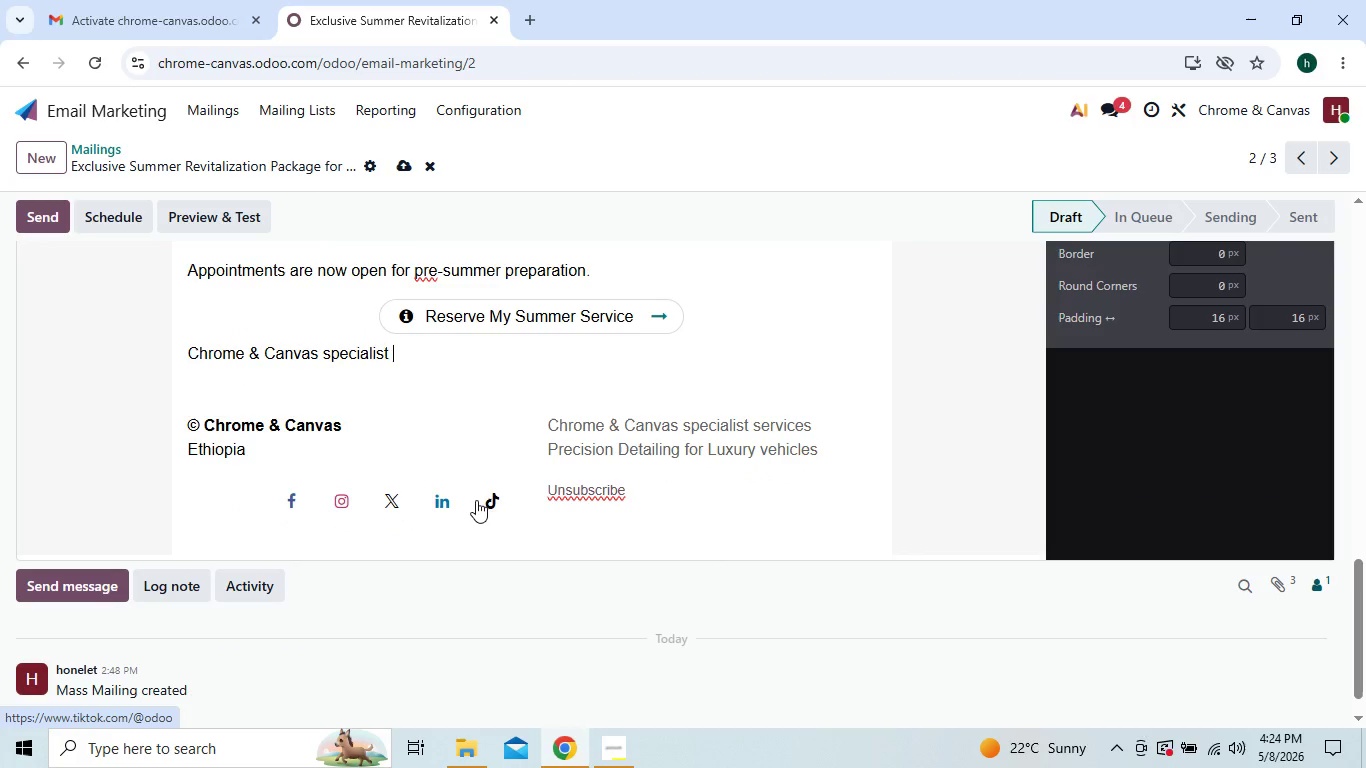 
key(Backspace)
 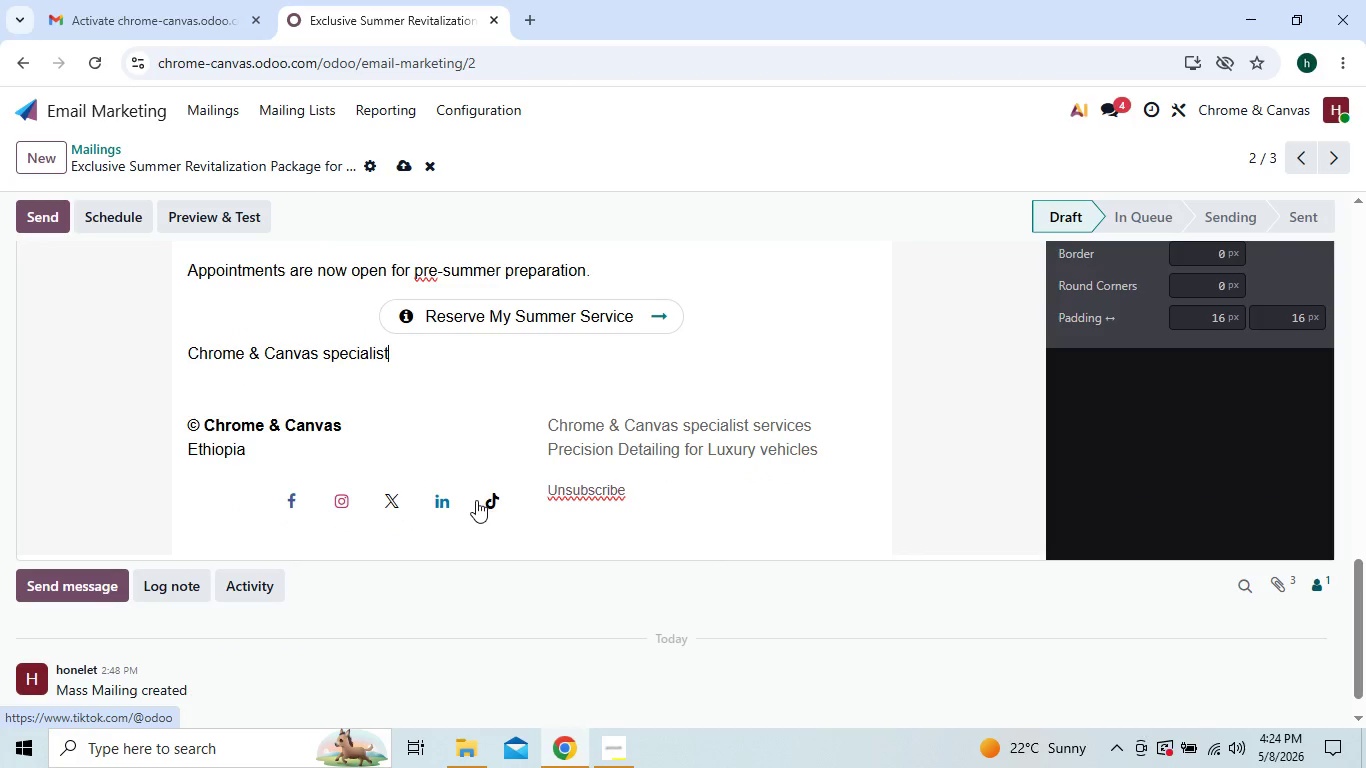 
key(Backspace)
 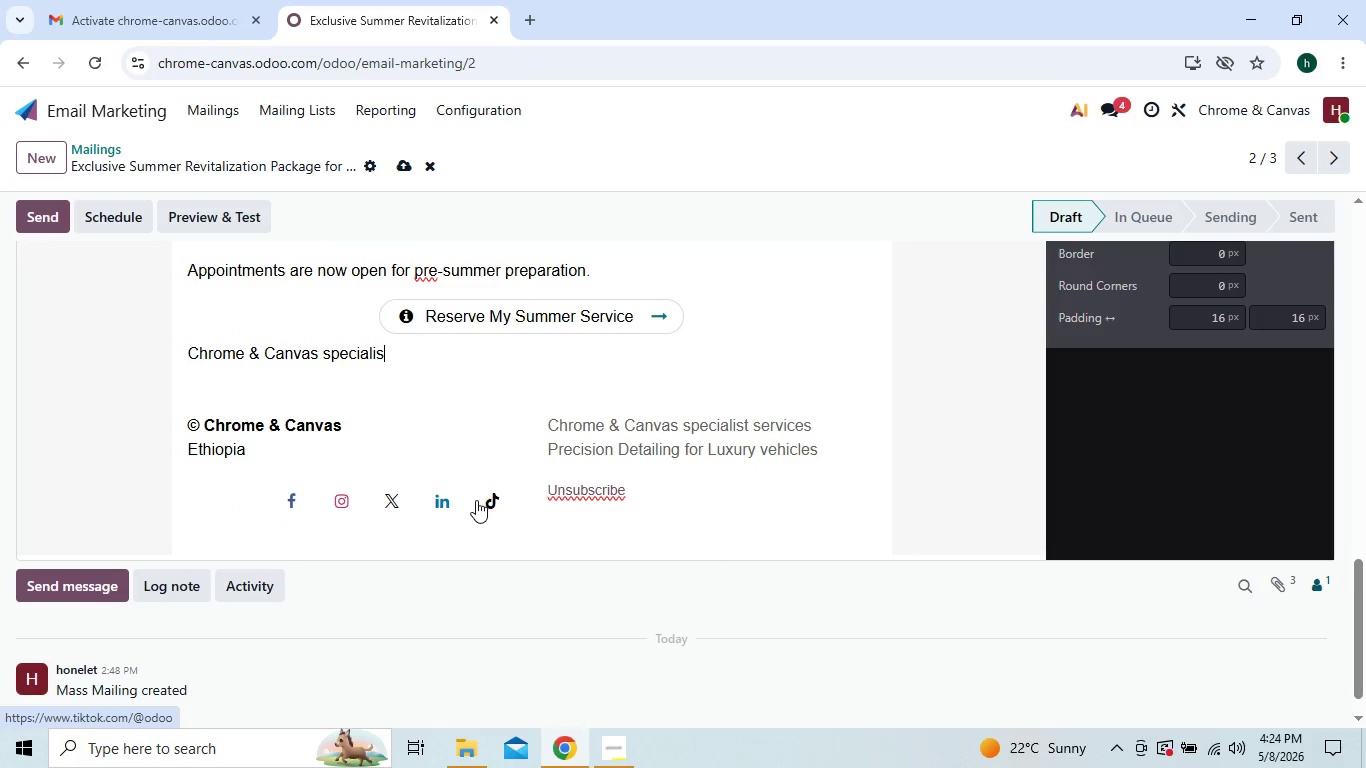 
key(Backspace)
 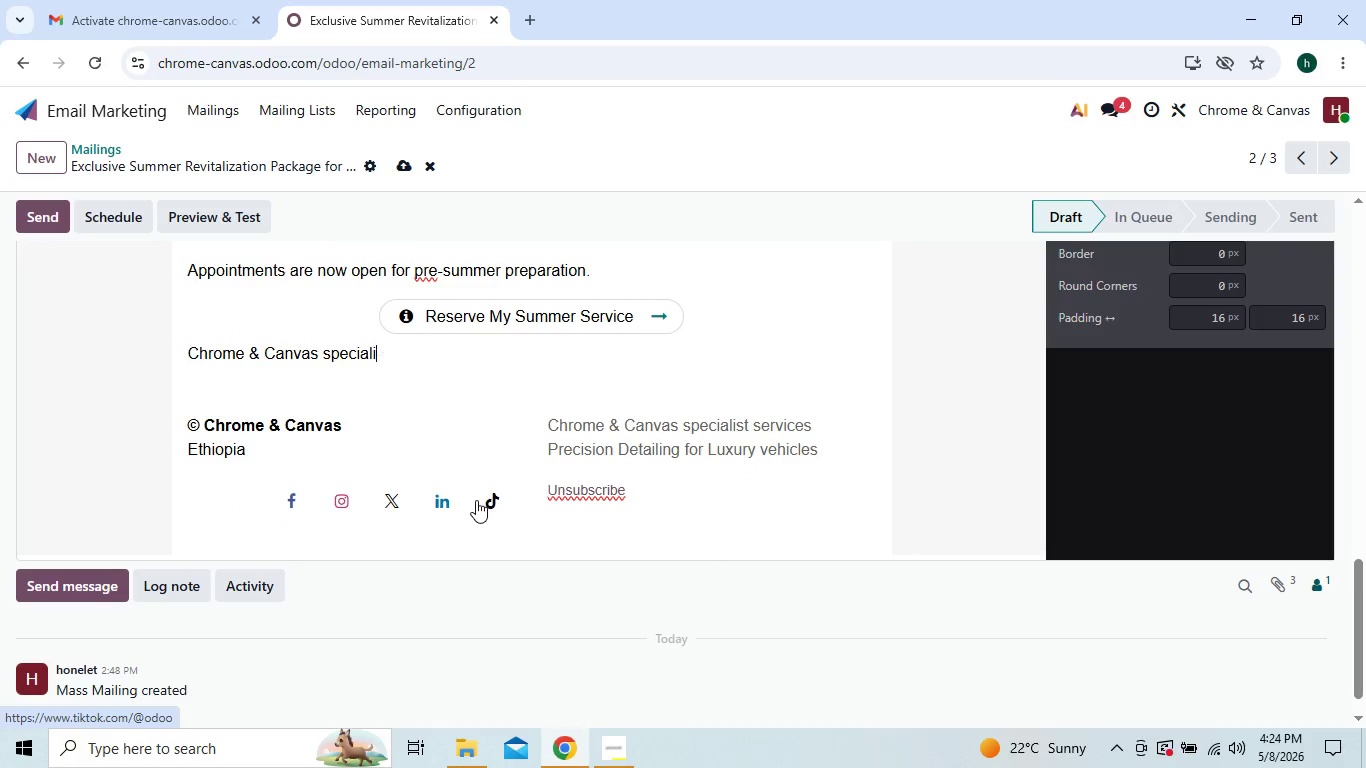 
key(Backspace)
 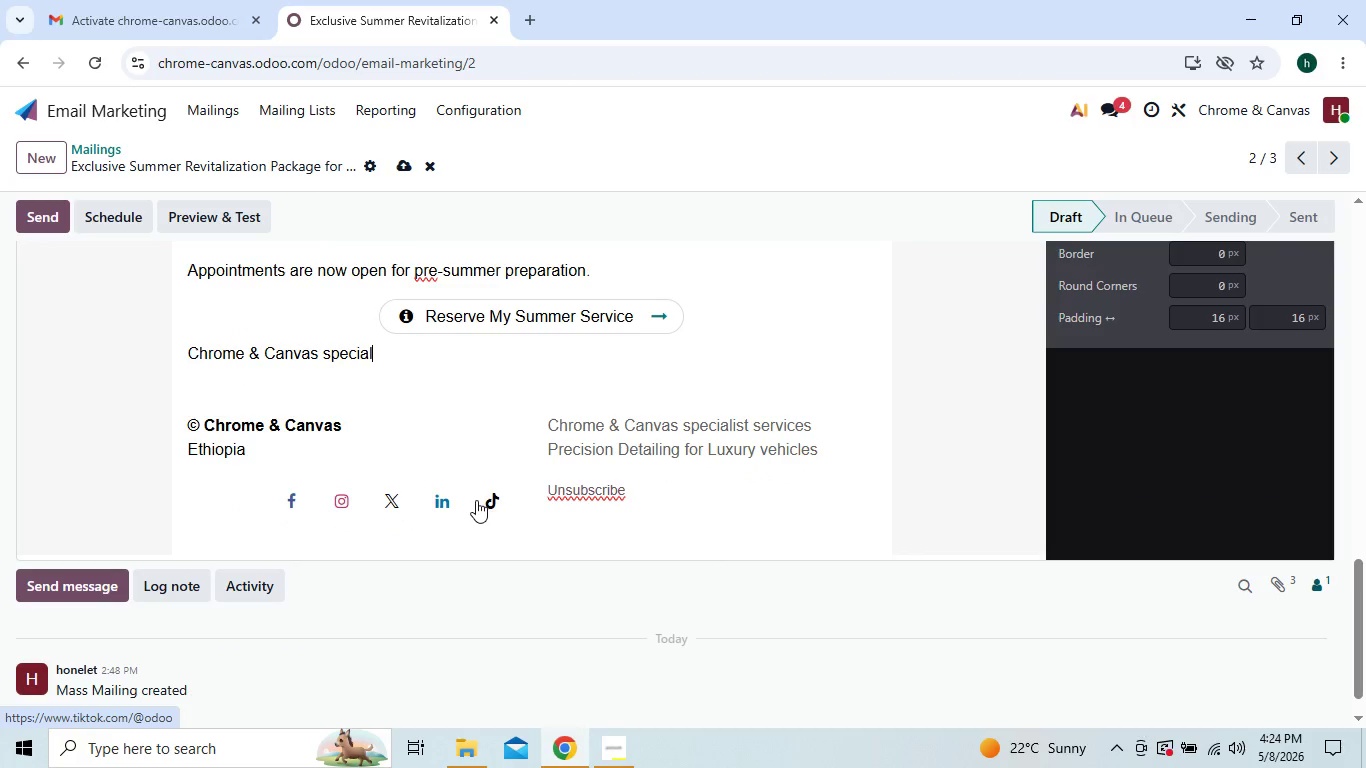 
key(Backspace)
 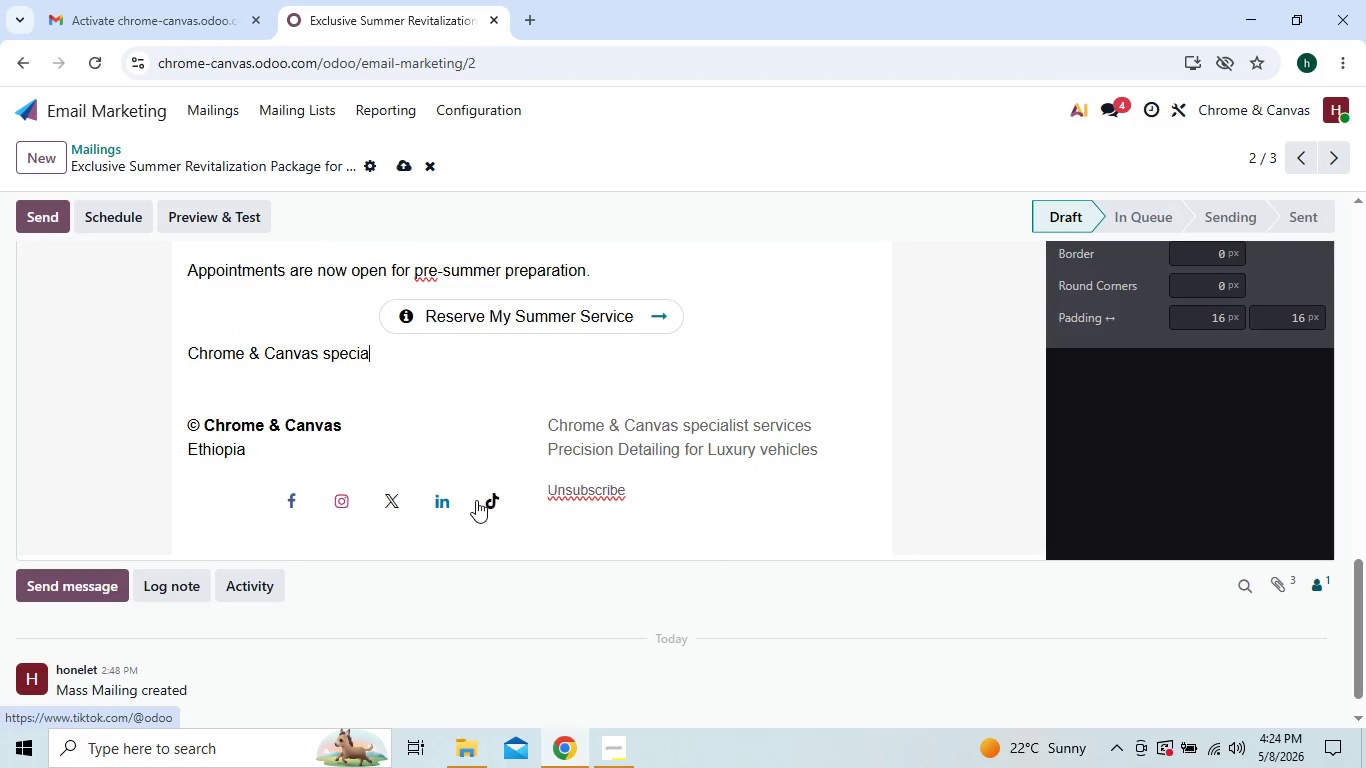 
key(Backspace)
 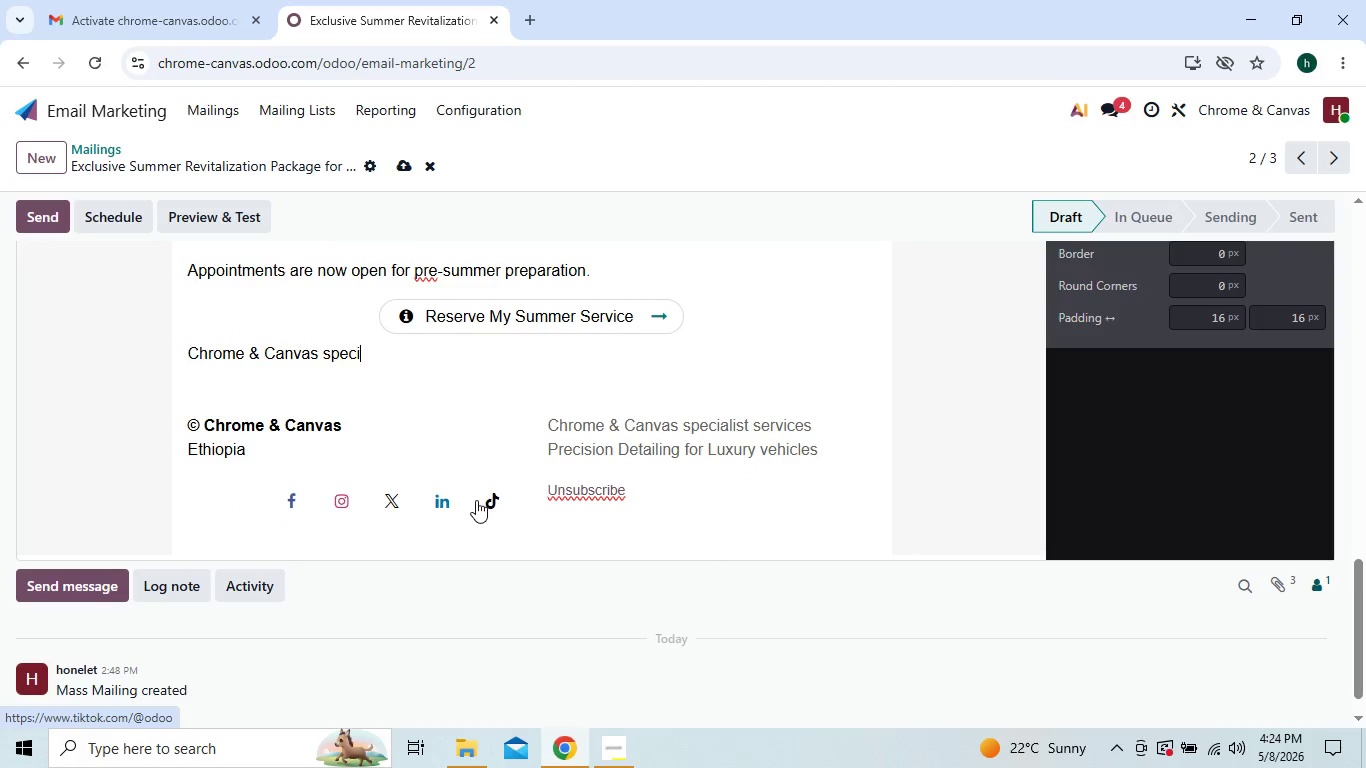 
key(Backspace)
 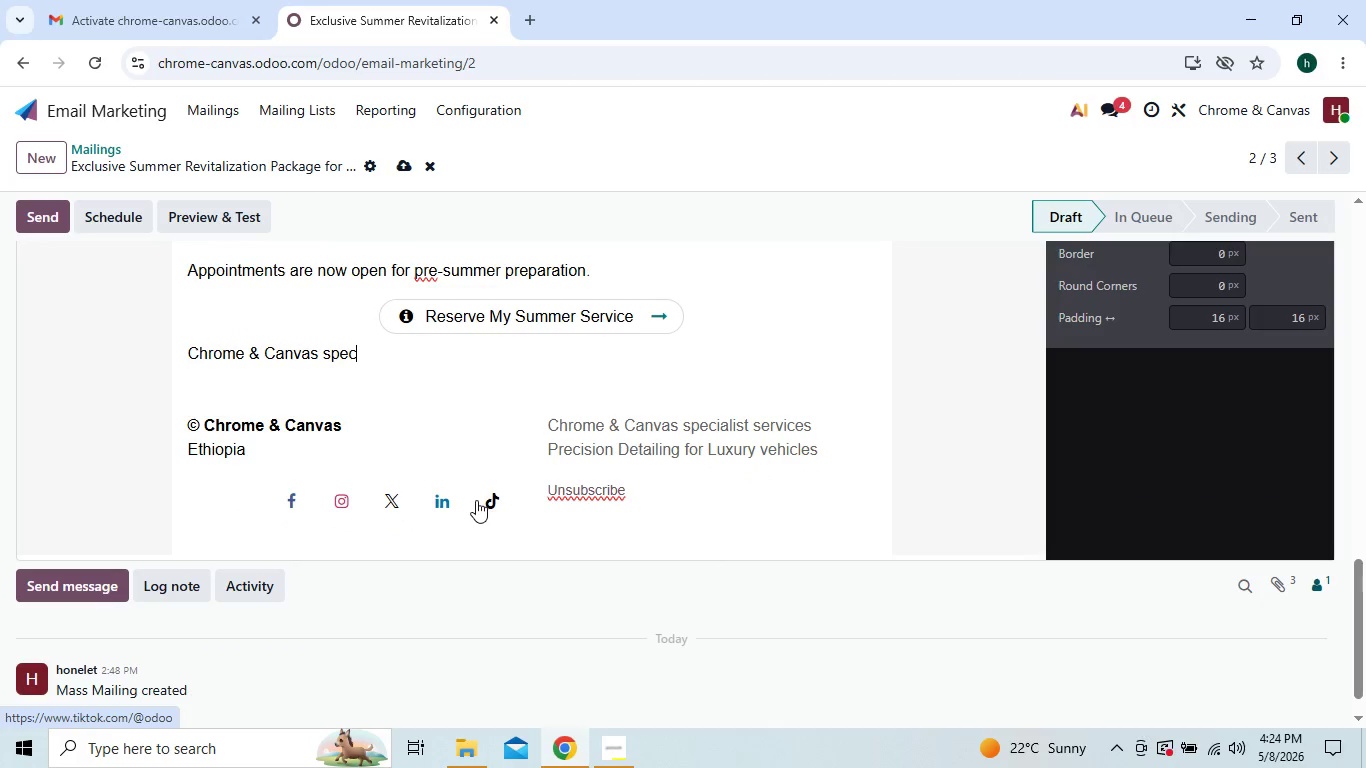 
key(Backspace)
 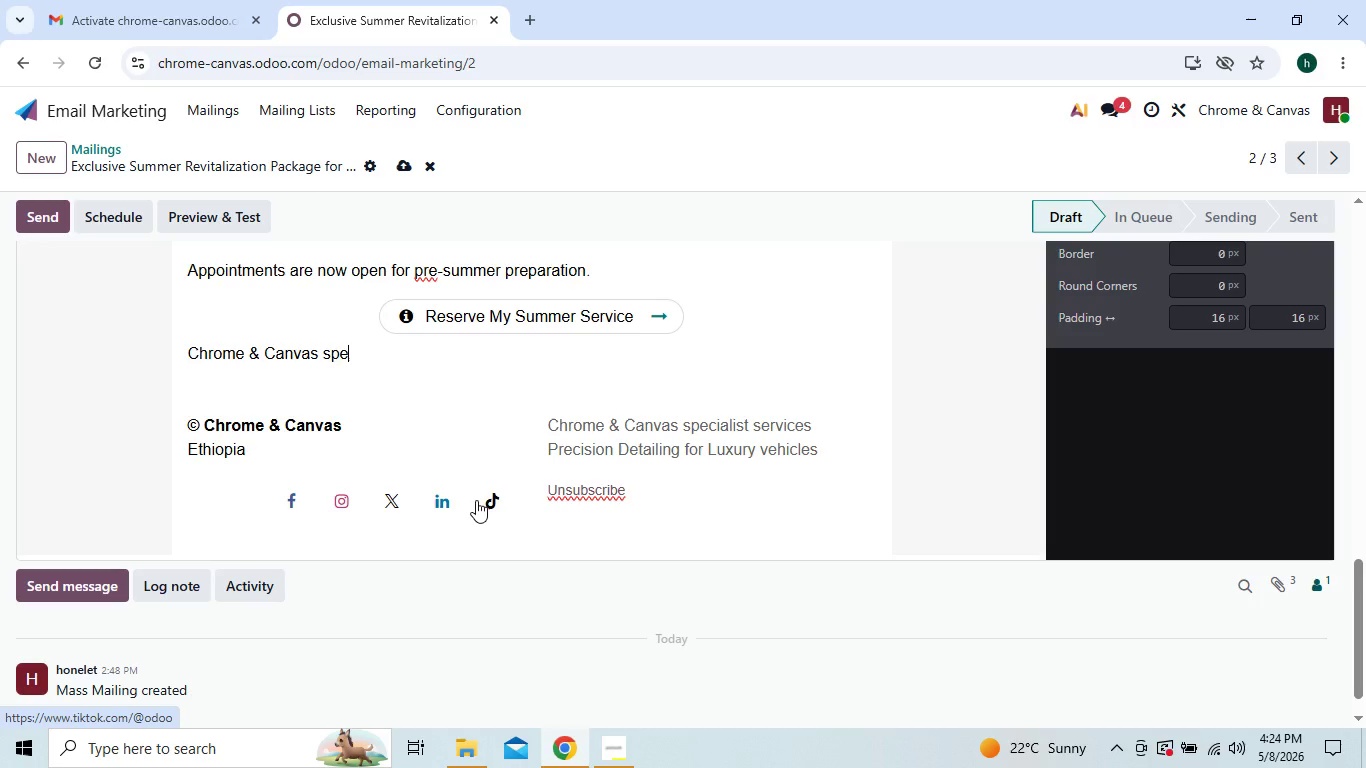 
key(Backspace)
 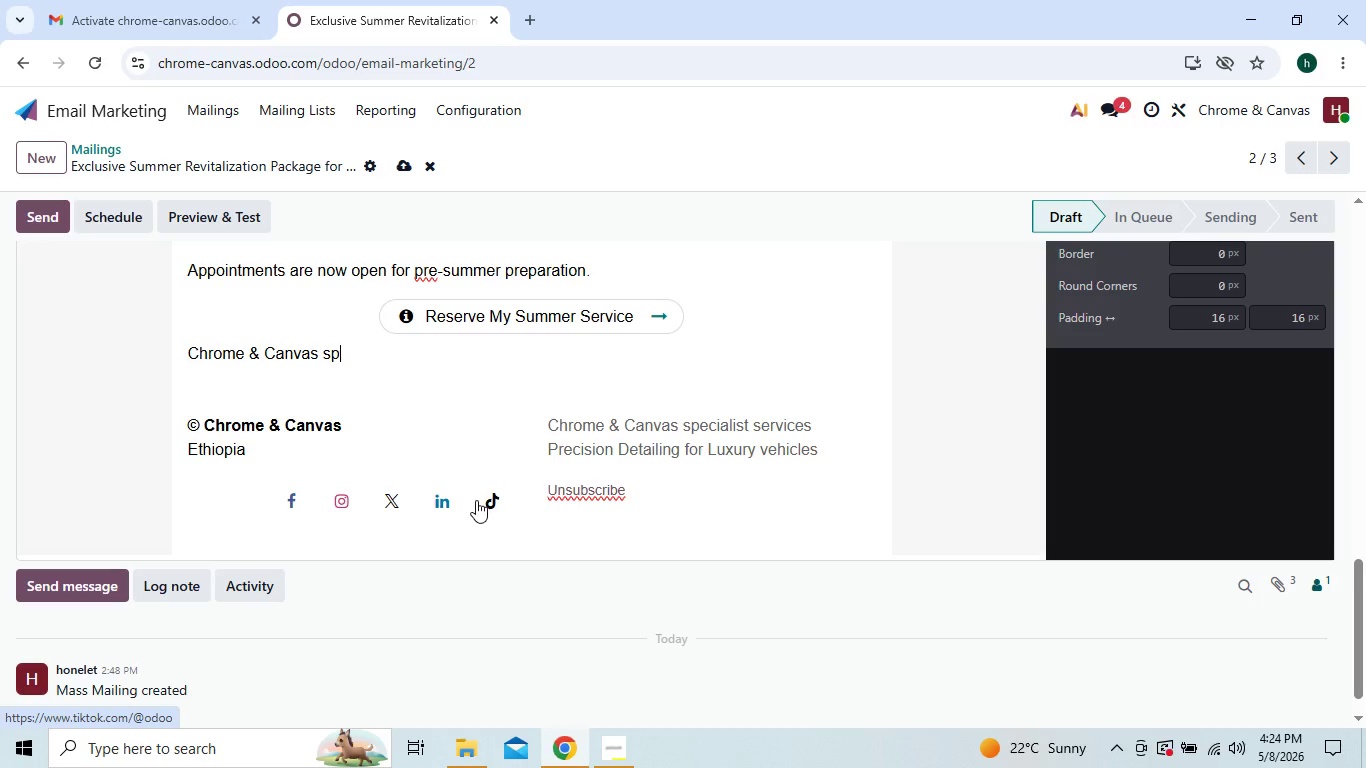 
key(Backspace)
 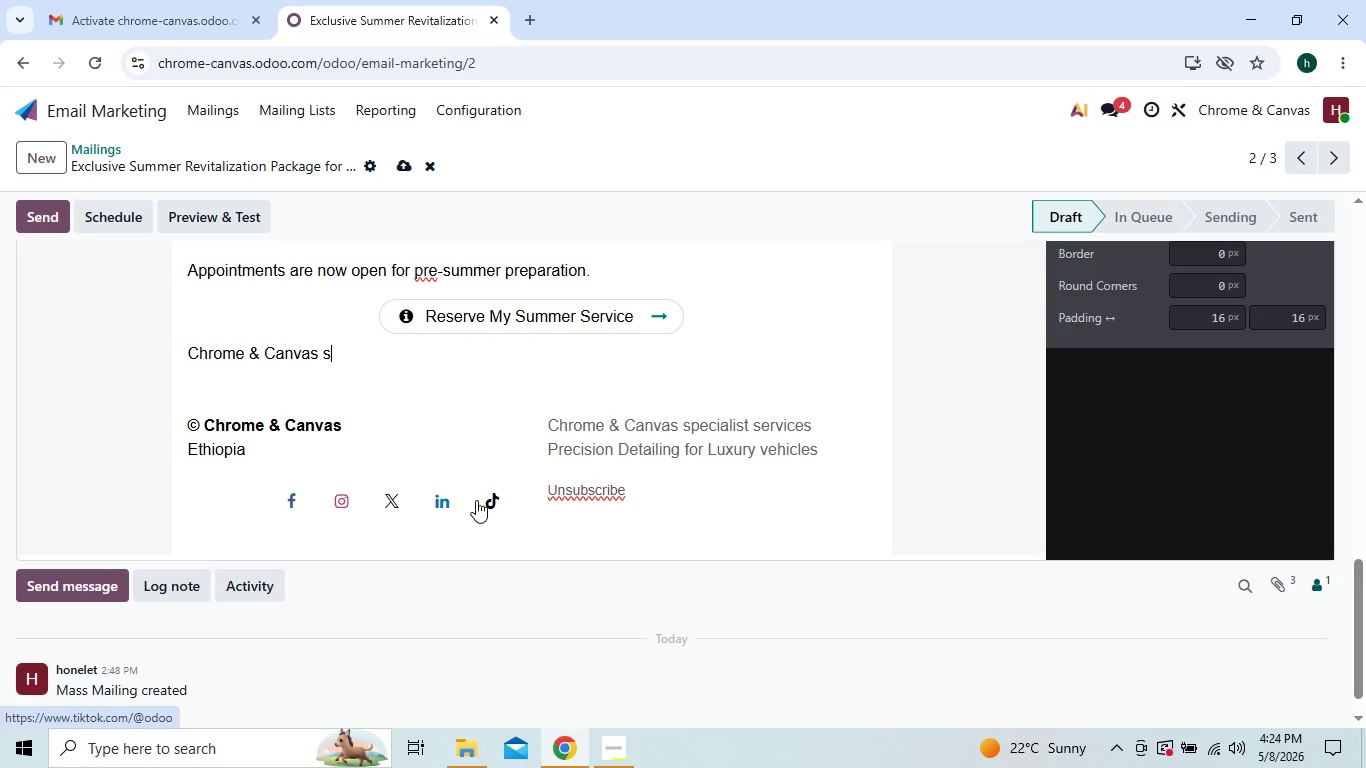 
key(Backspace)
 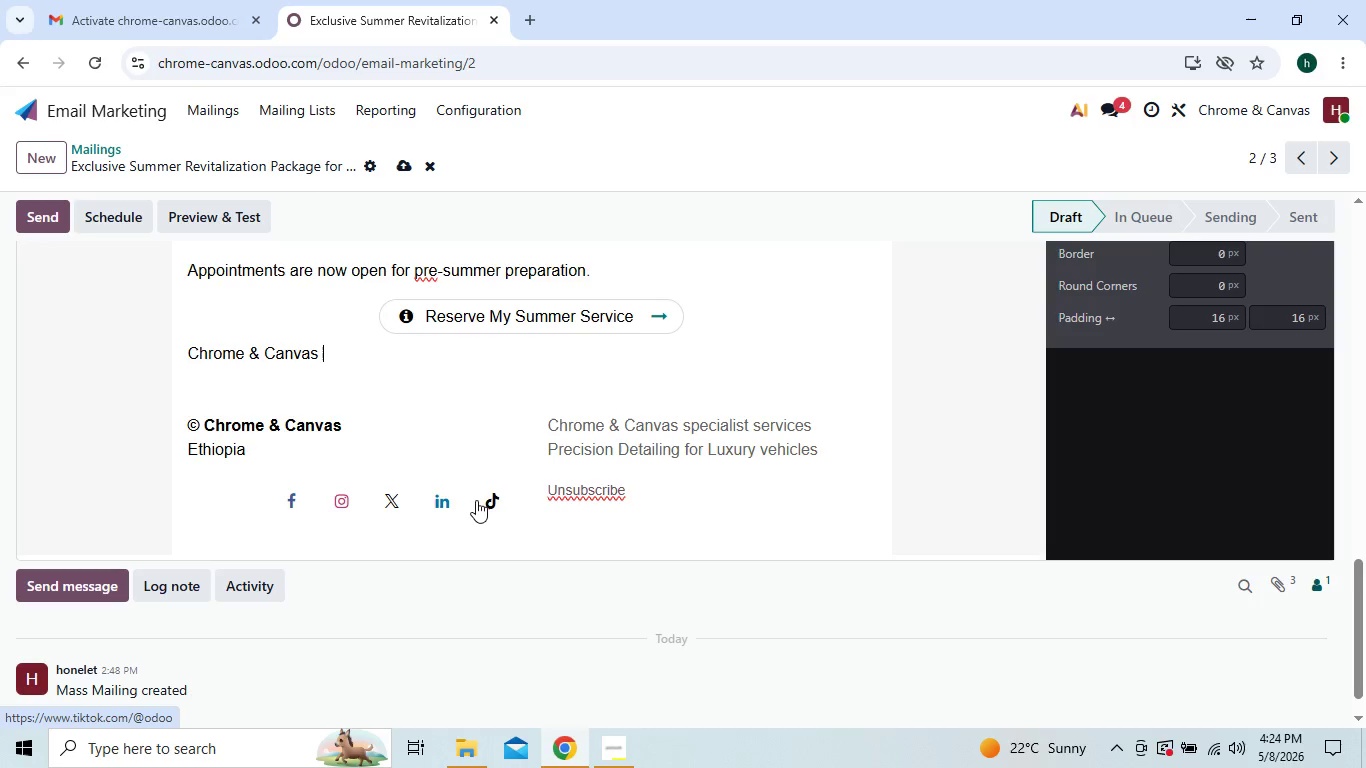 
key(Backspace)
 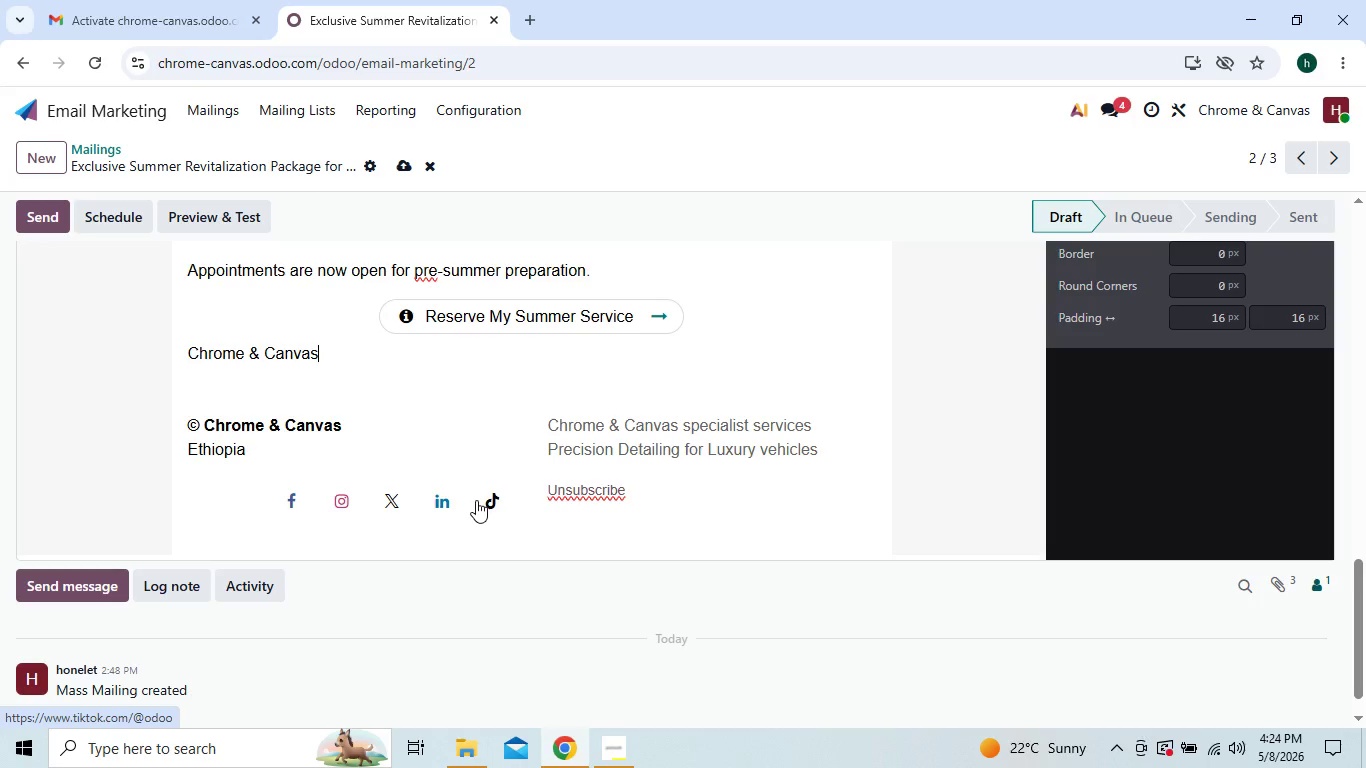 
key(Backspace)
 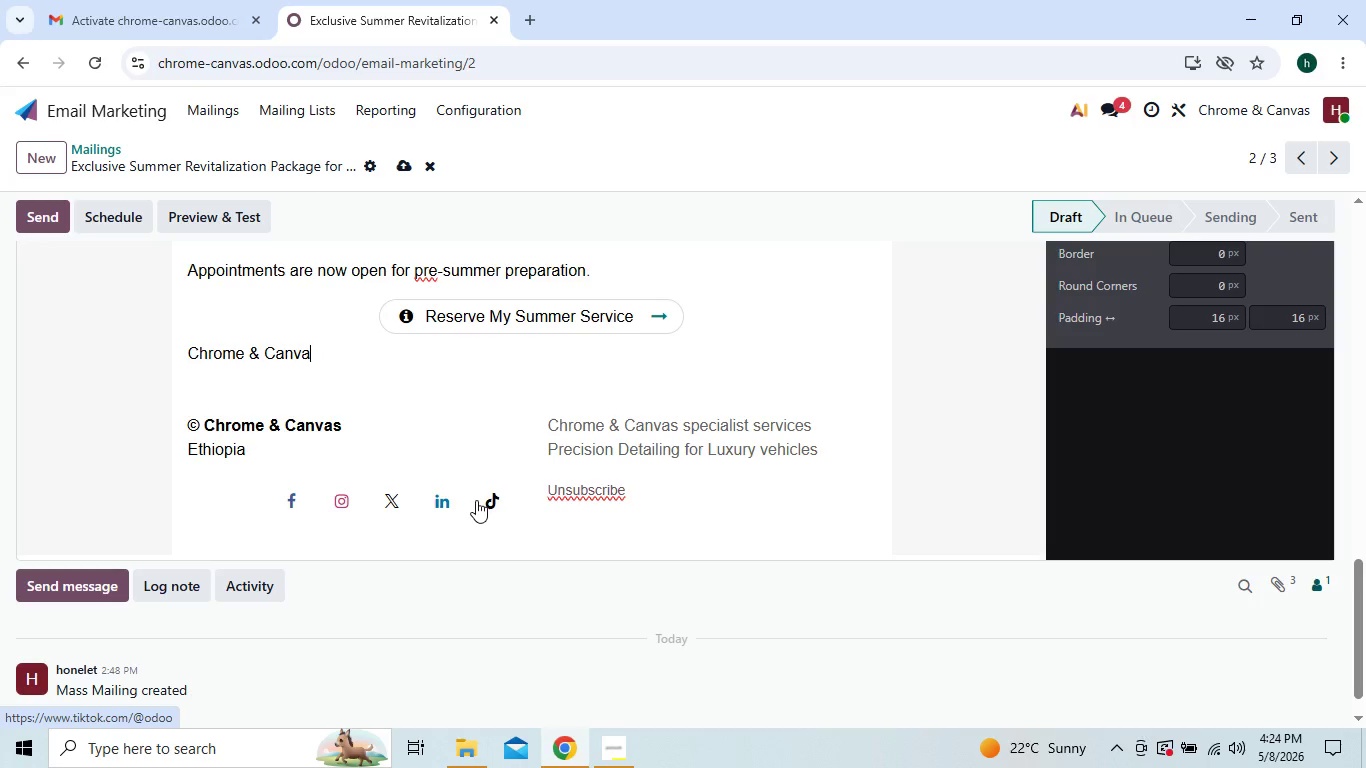 
key(Backspace)
 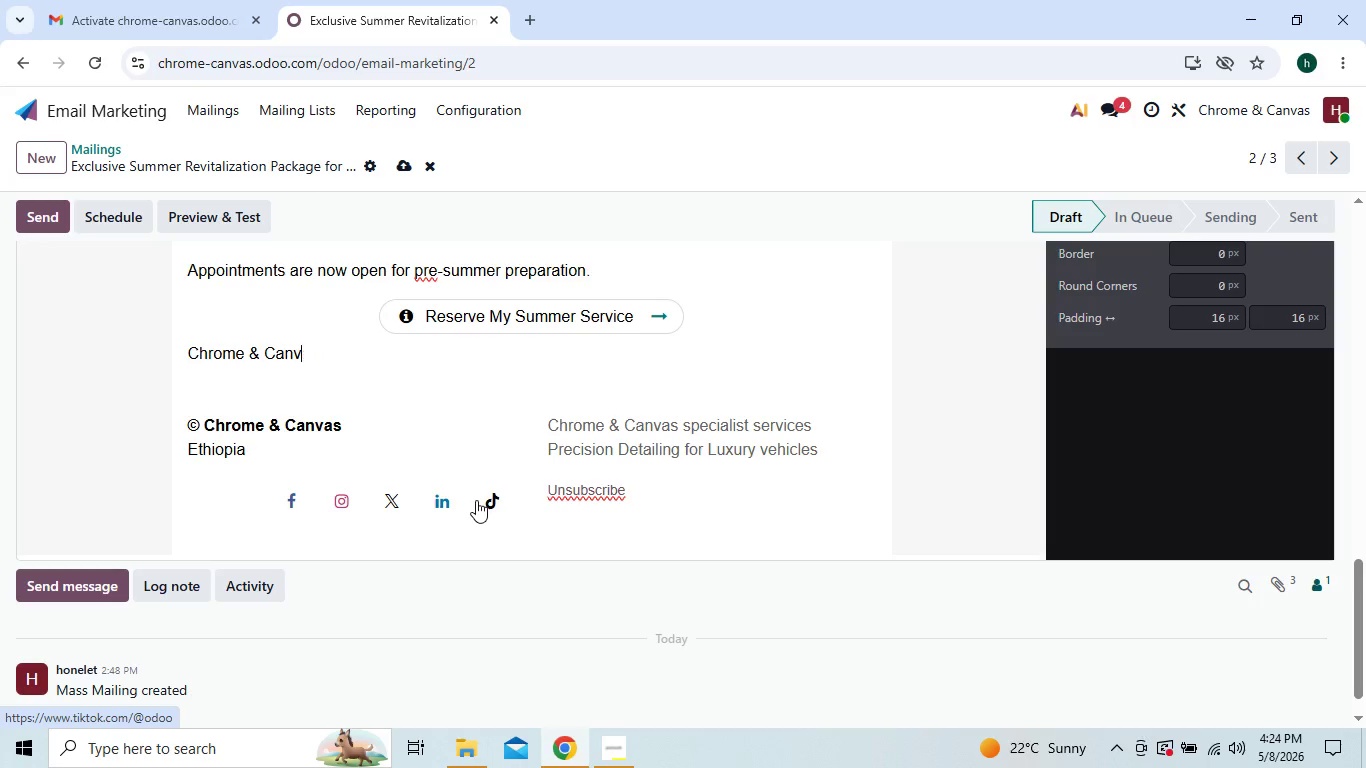 
key(Backspace)
 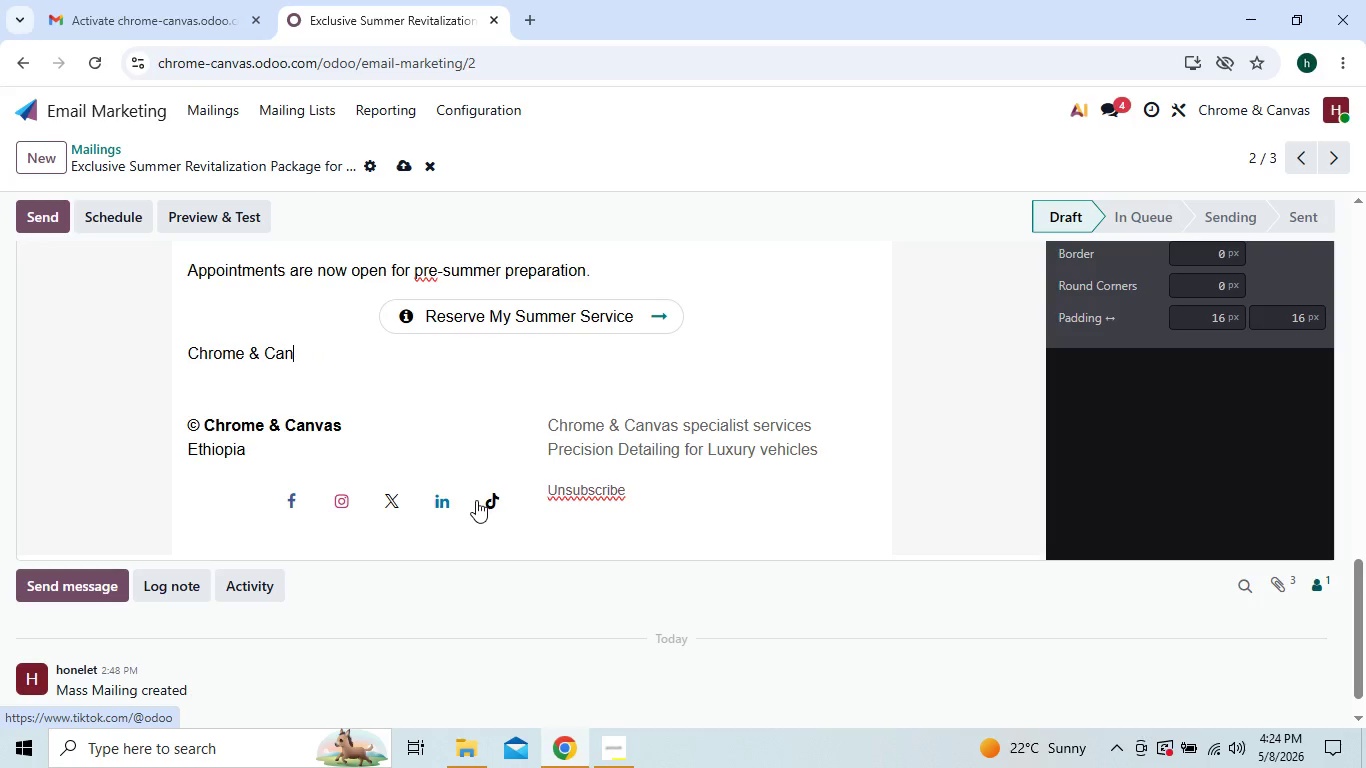 
key(Backspace)
 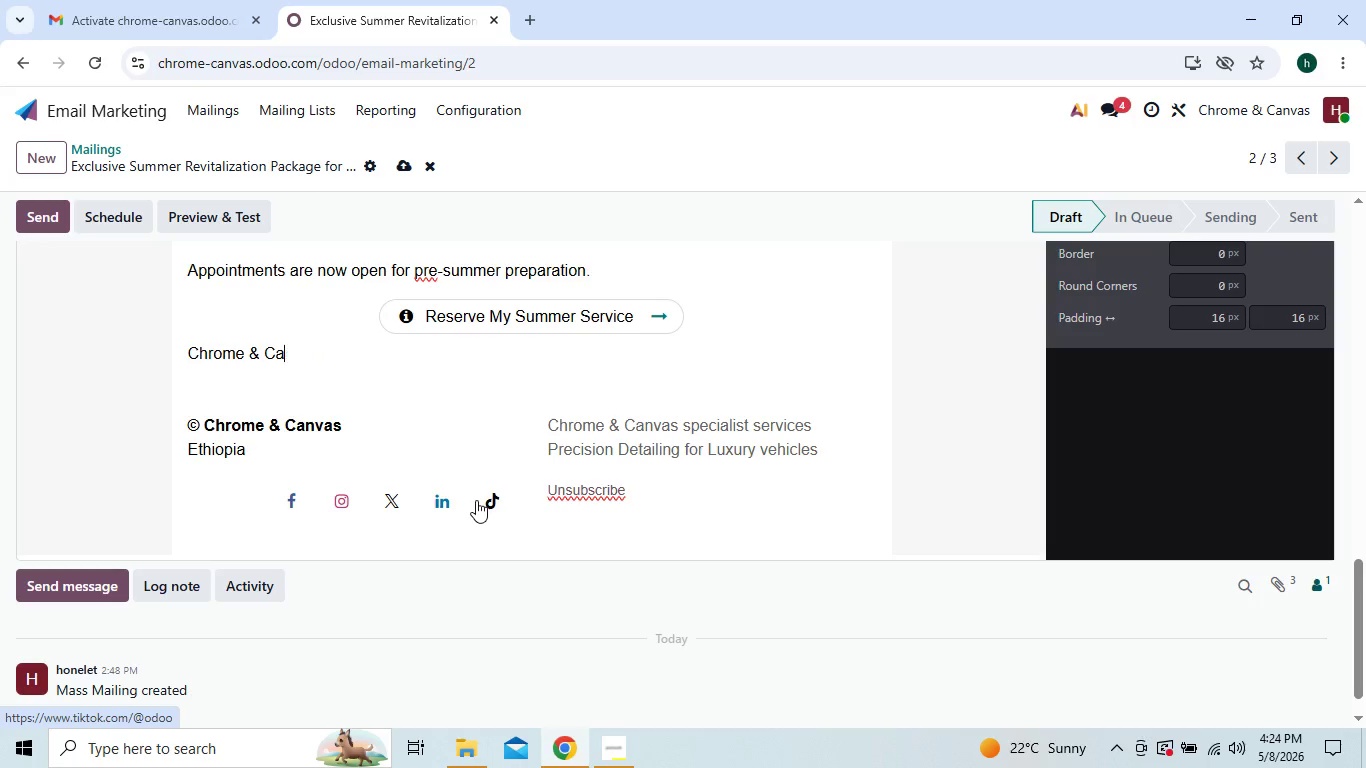 
key(Backspace)
 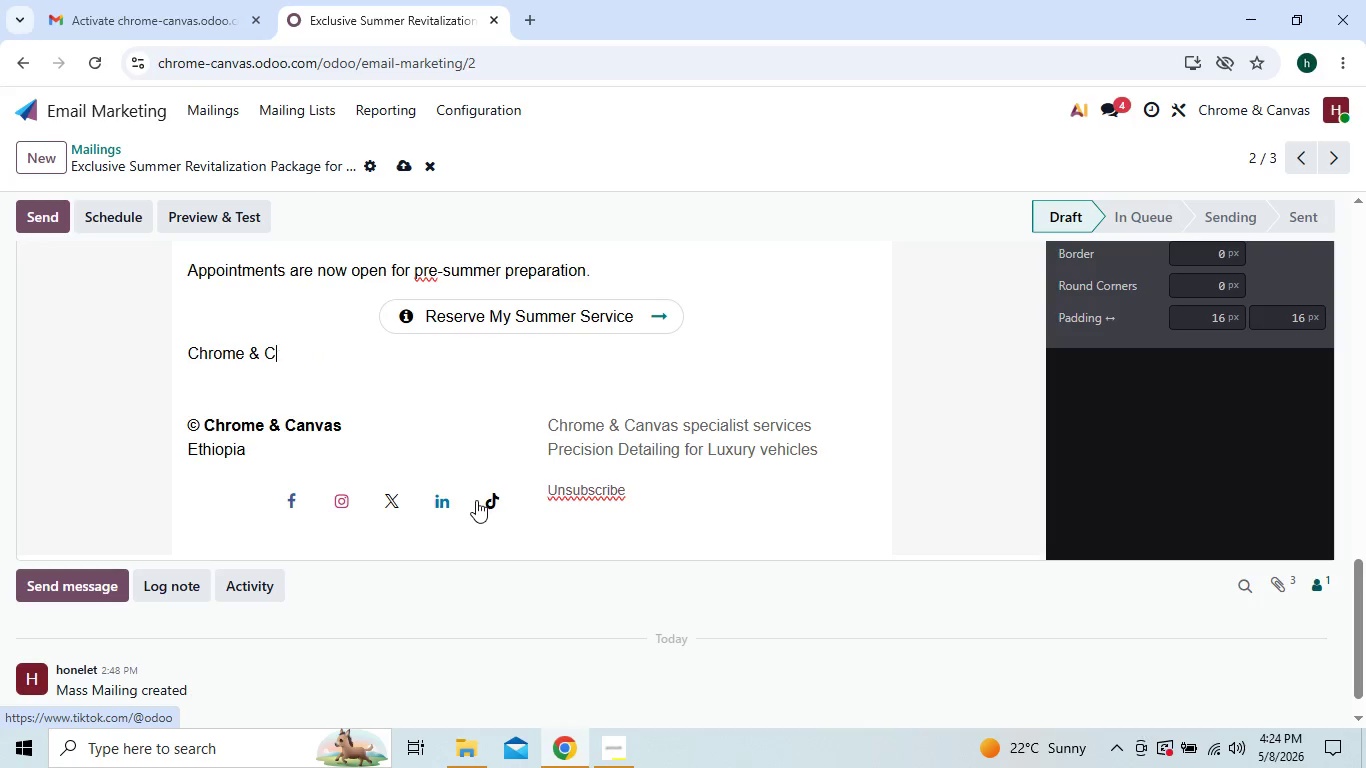 
key(Backspace)
 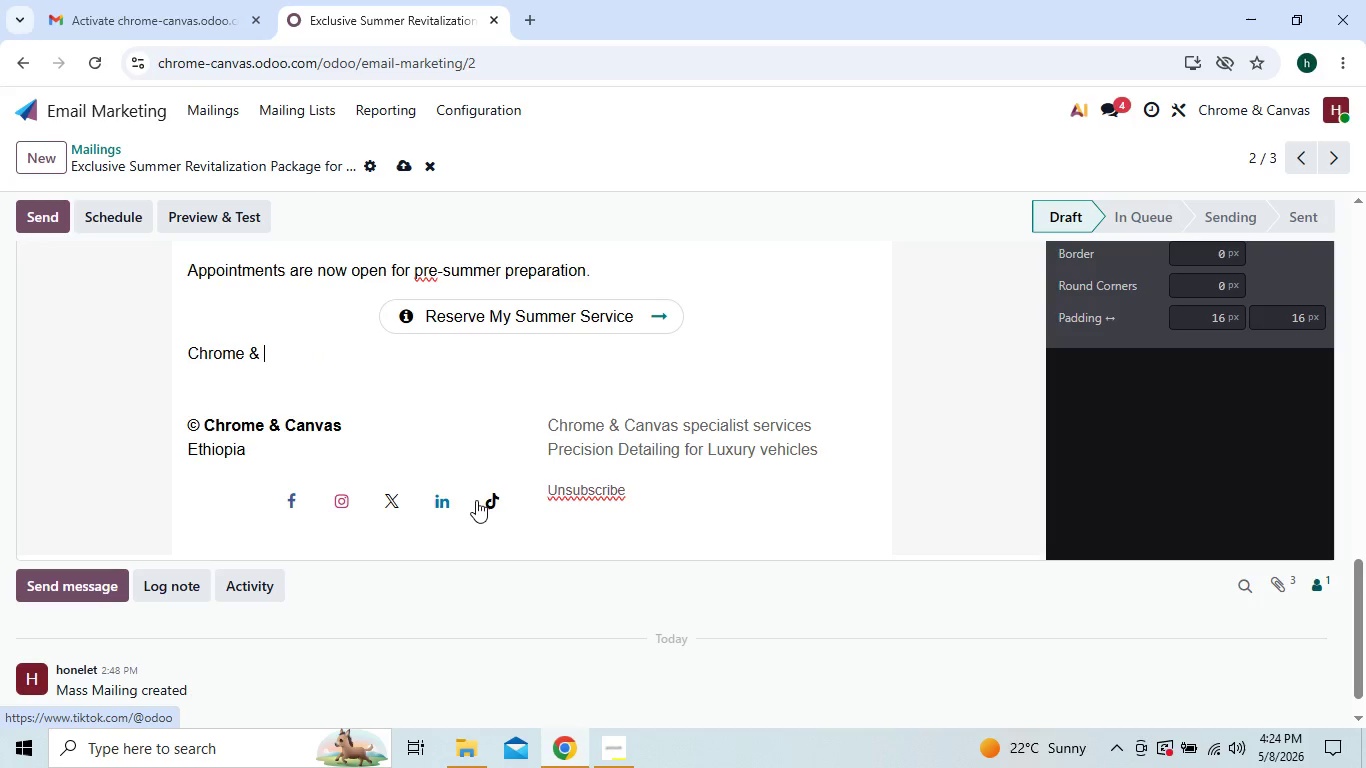 
key(Backspace)
 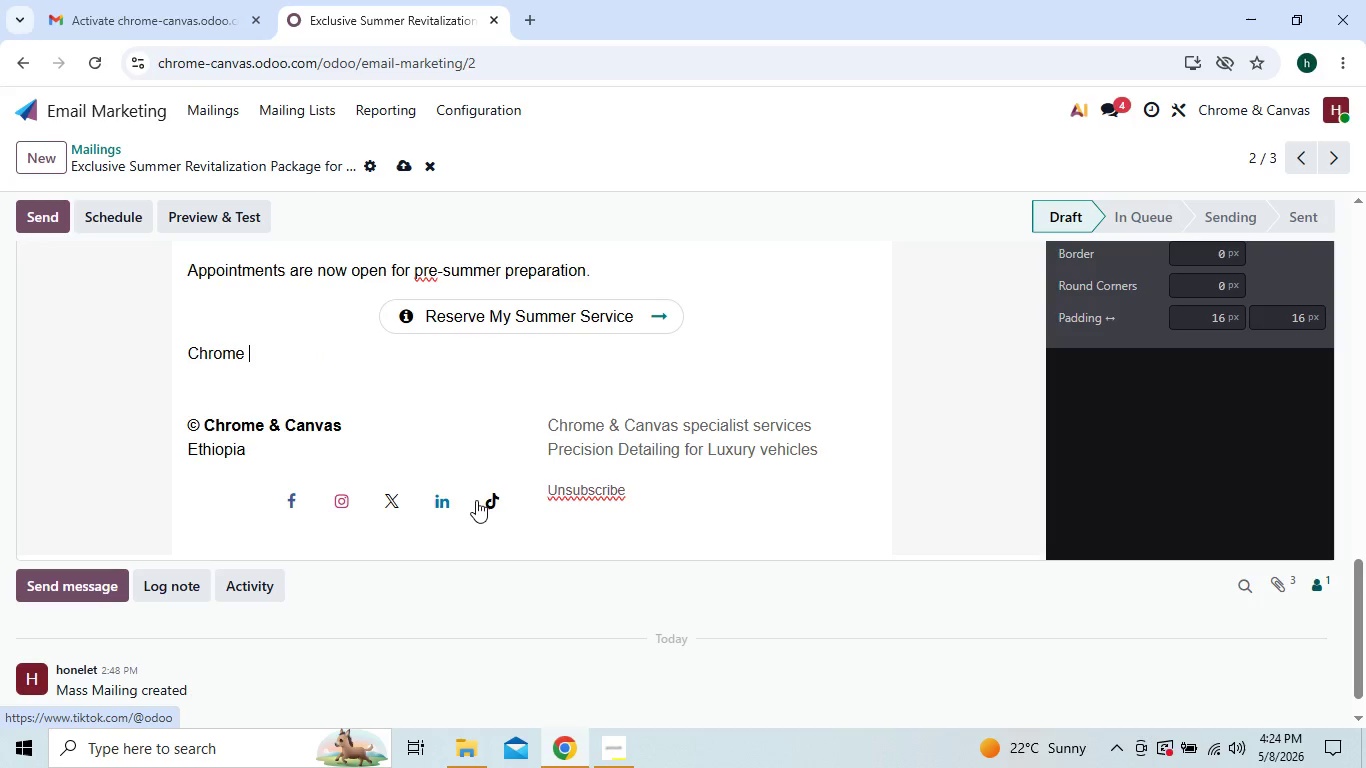 
key(Backspace)
 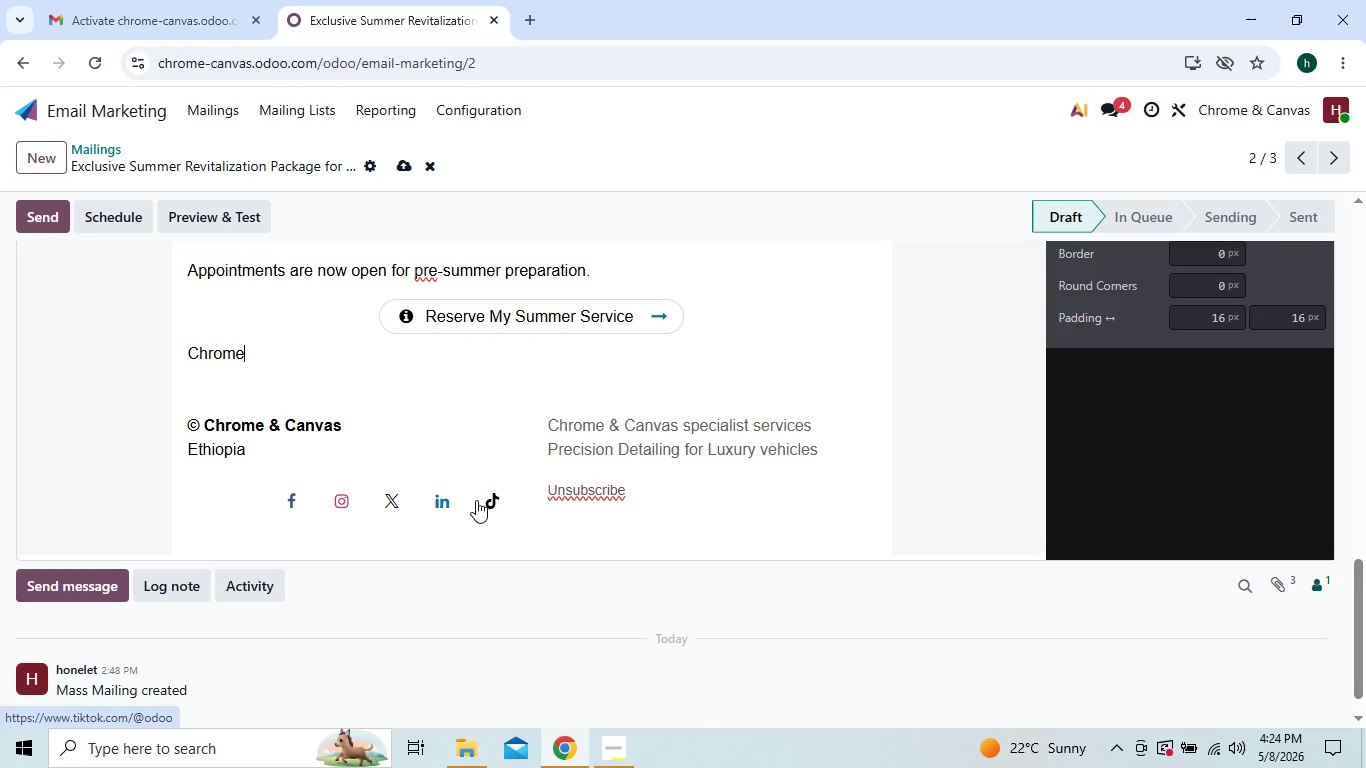 
key(Backspace)
 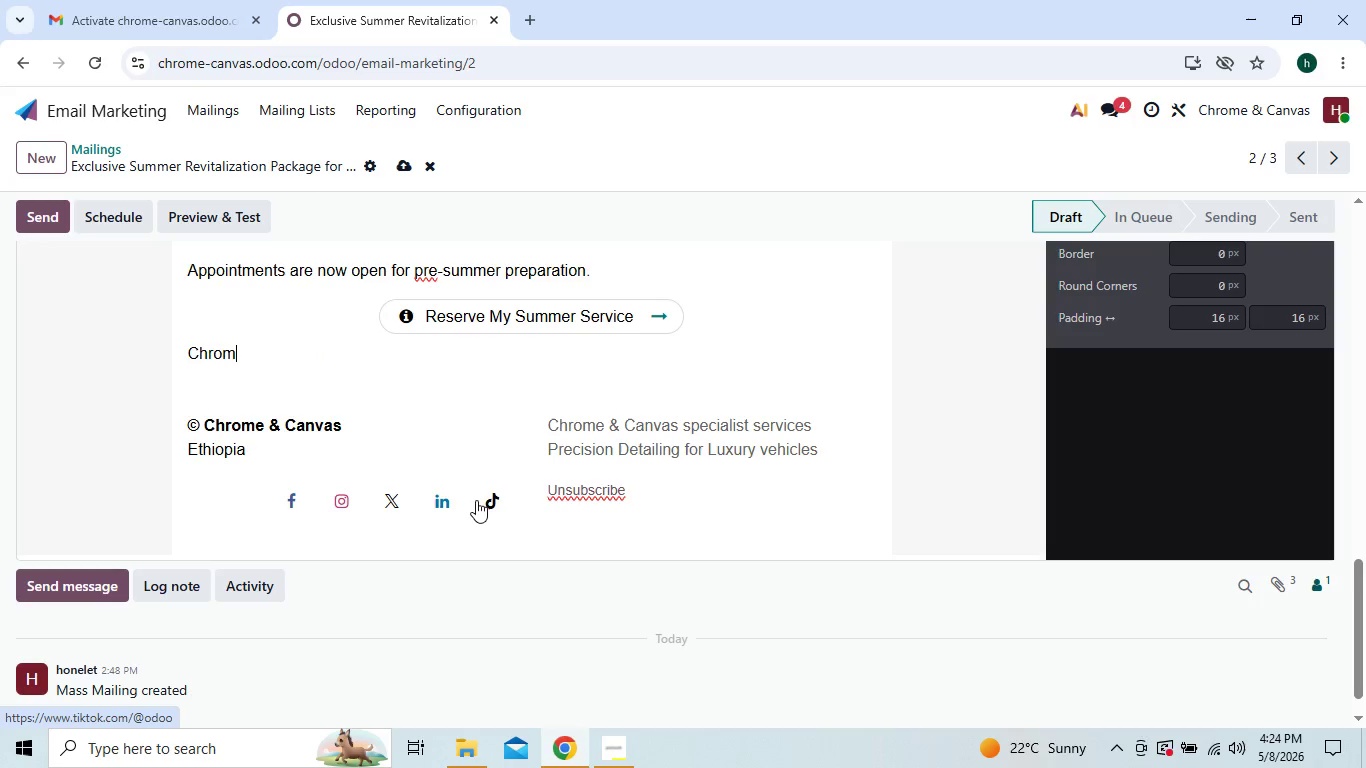 
key(Backspace)
 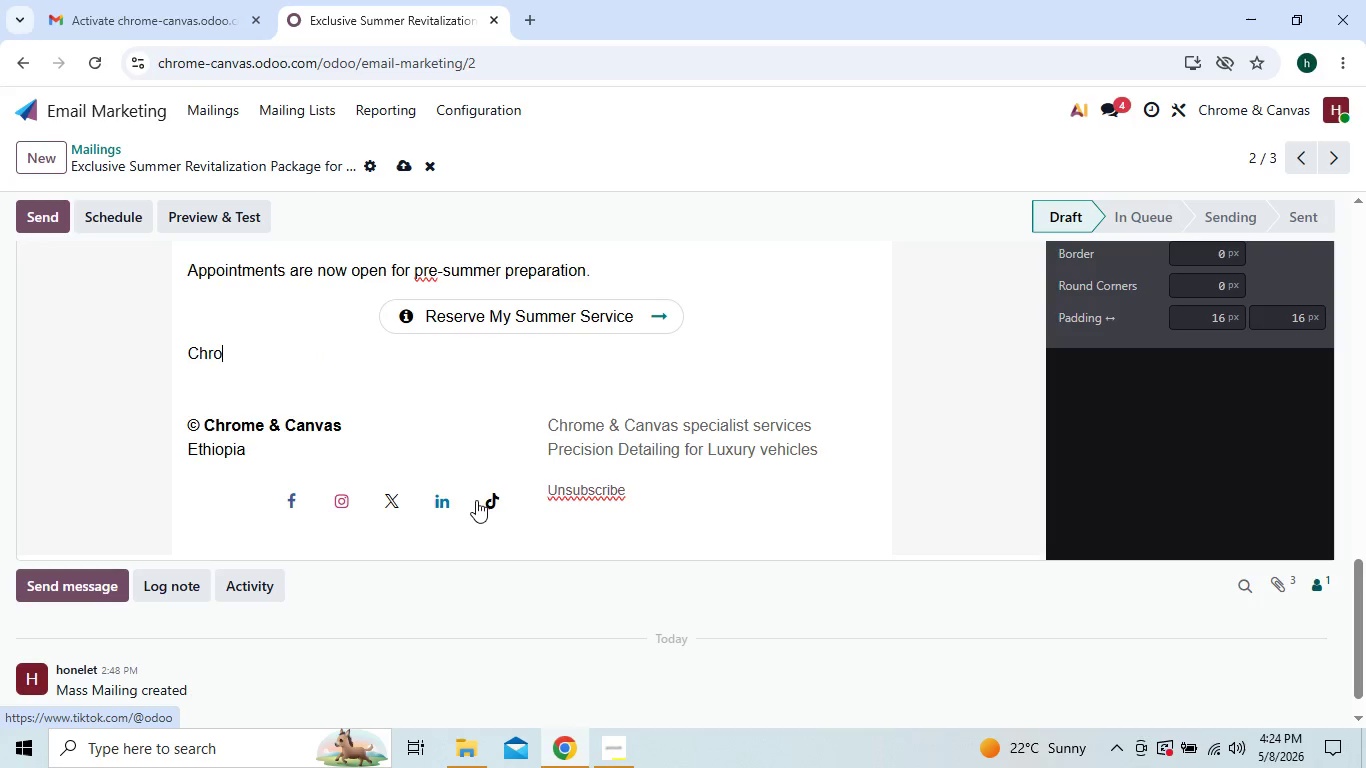 
key(Backspace)
 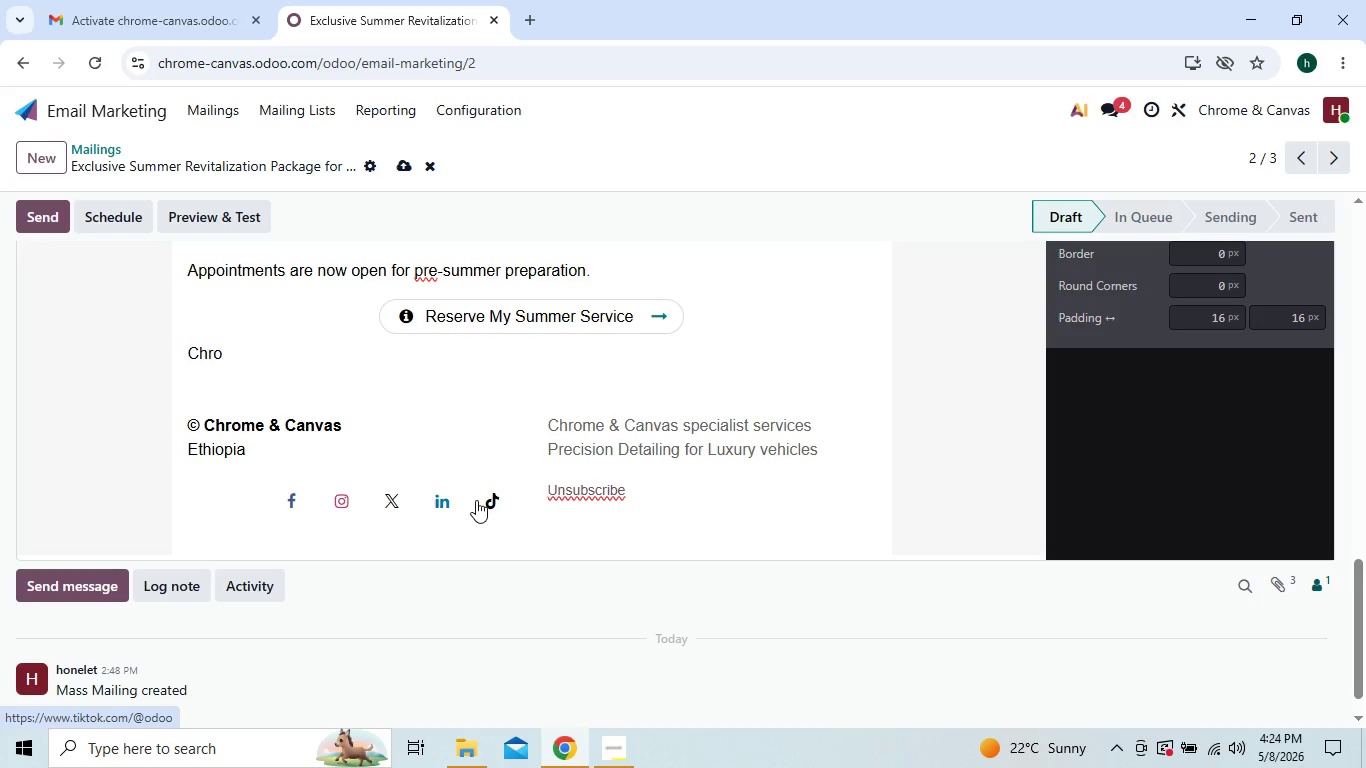 
key(Backspace)
 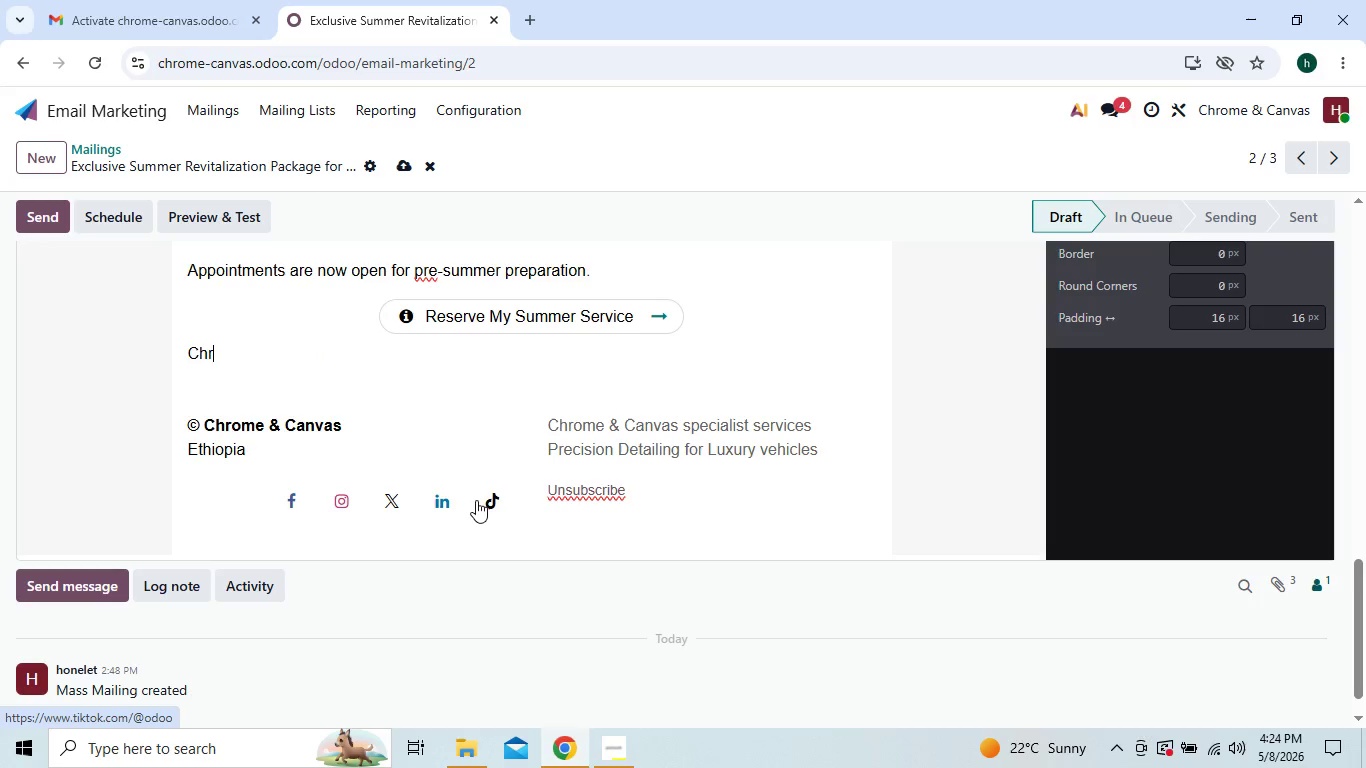 
key(Backspace)
 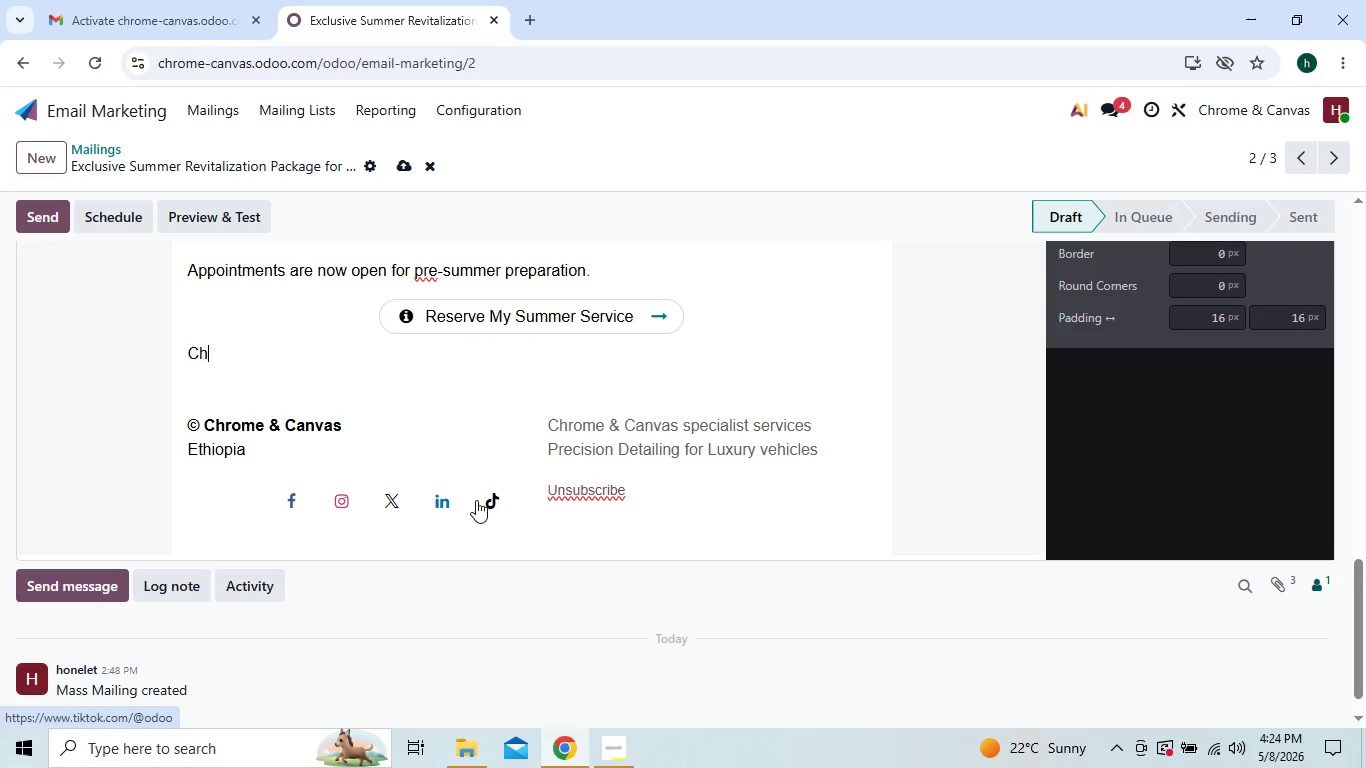 
key(Backspace)
 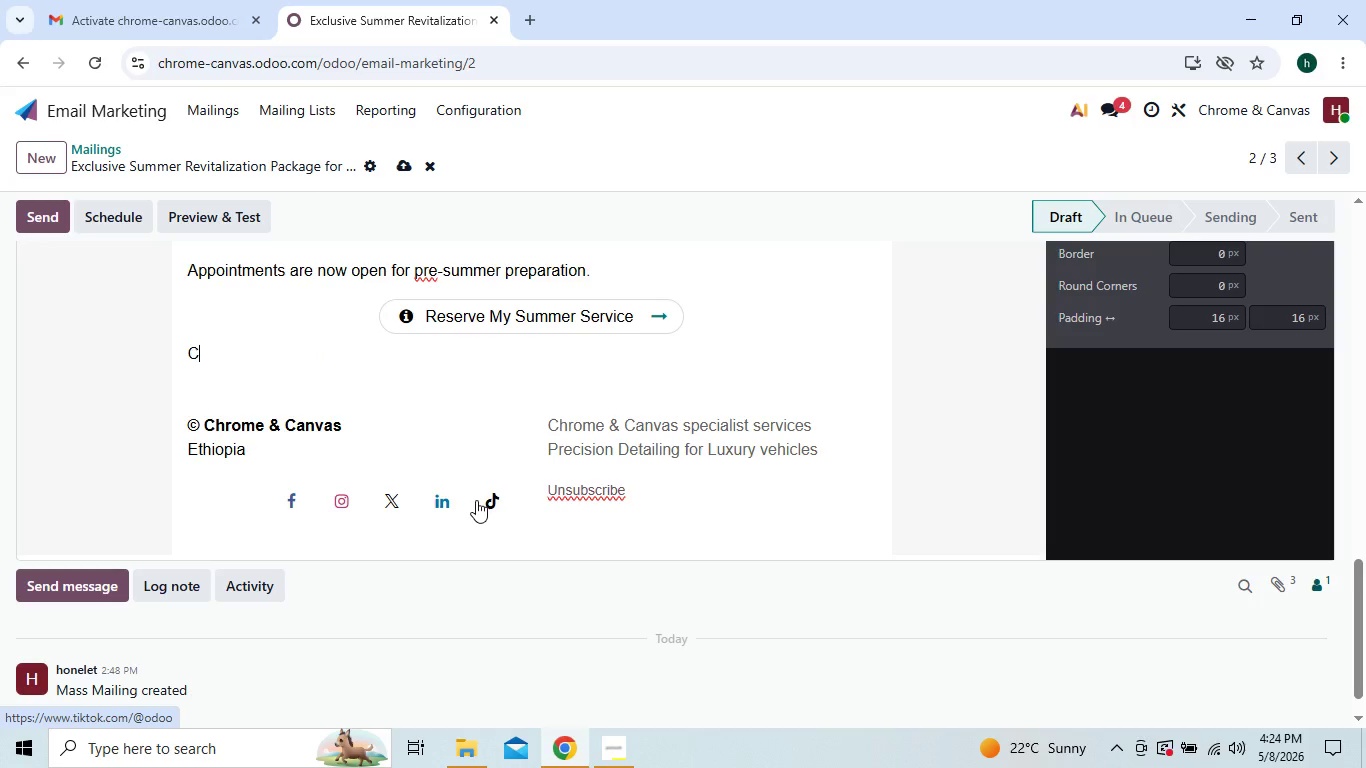 
key(Backspace)
 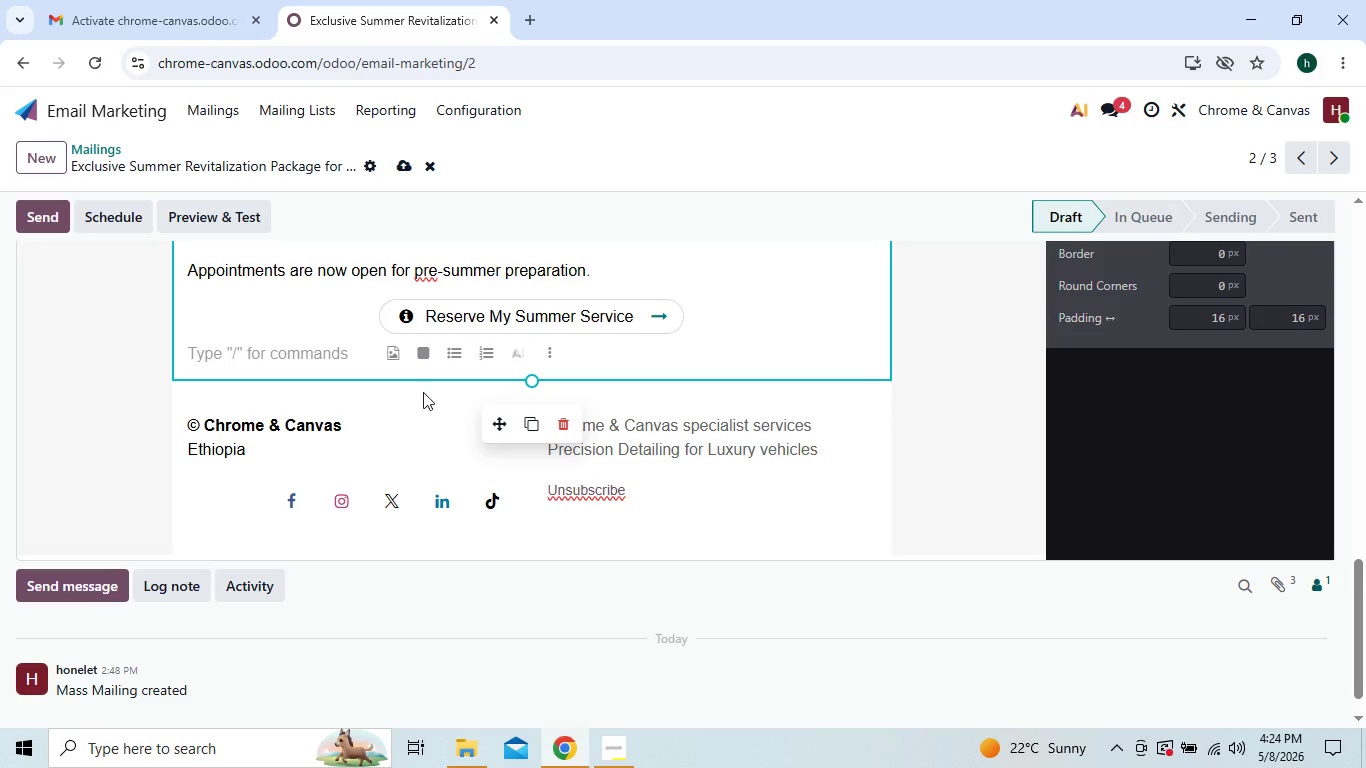 
left_click([935, 361])
 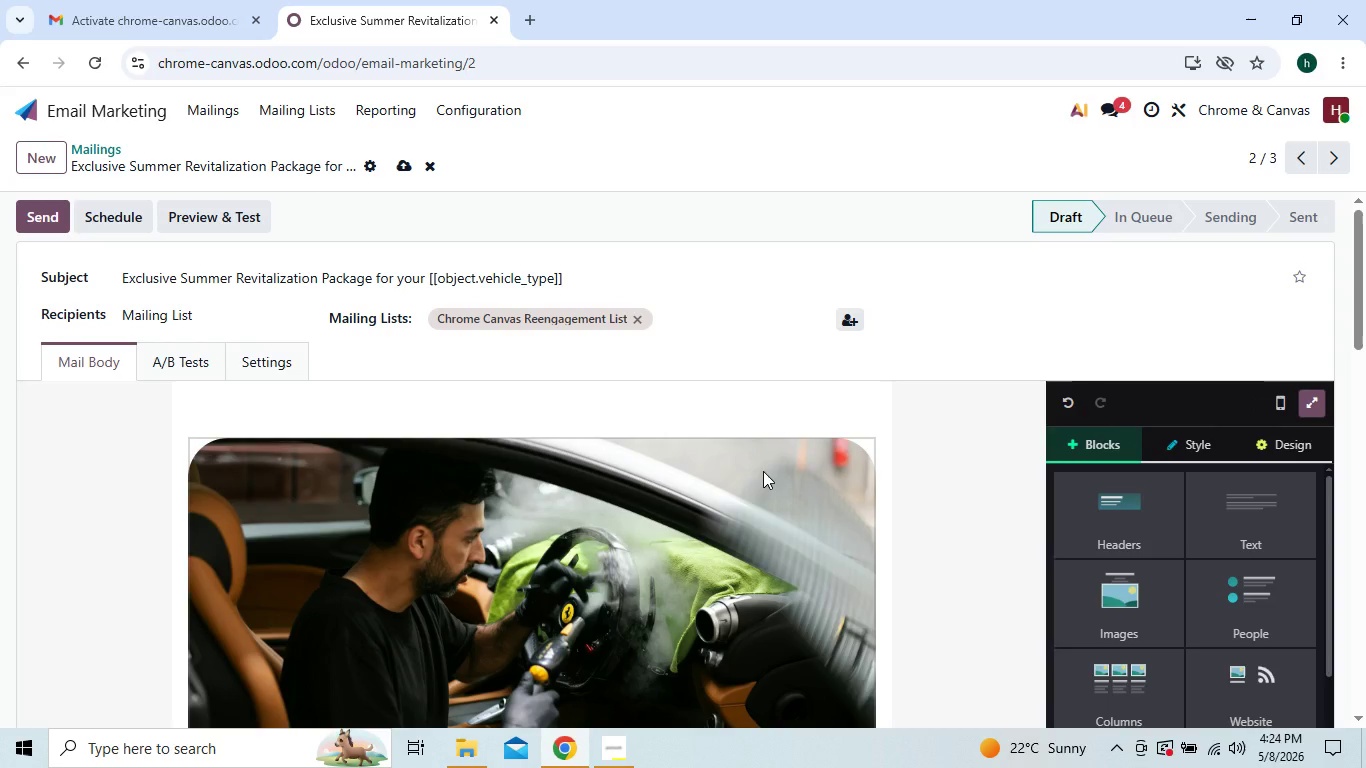 
wait(14.62)
 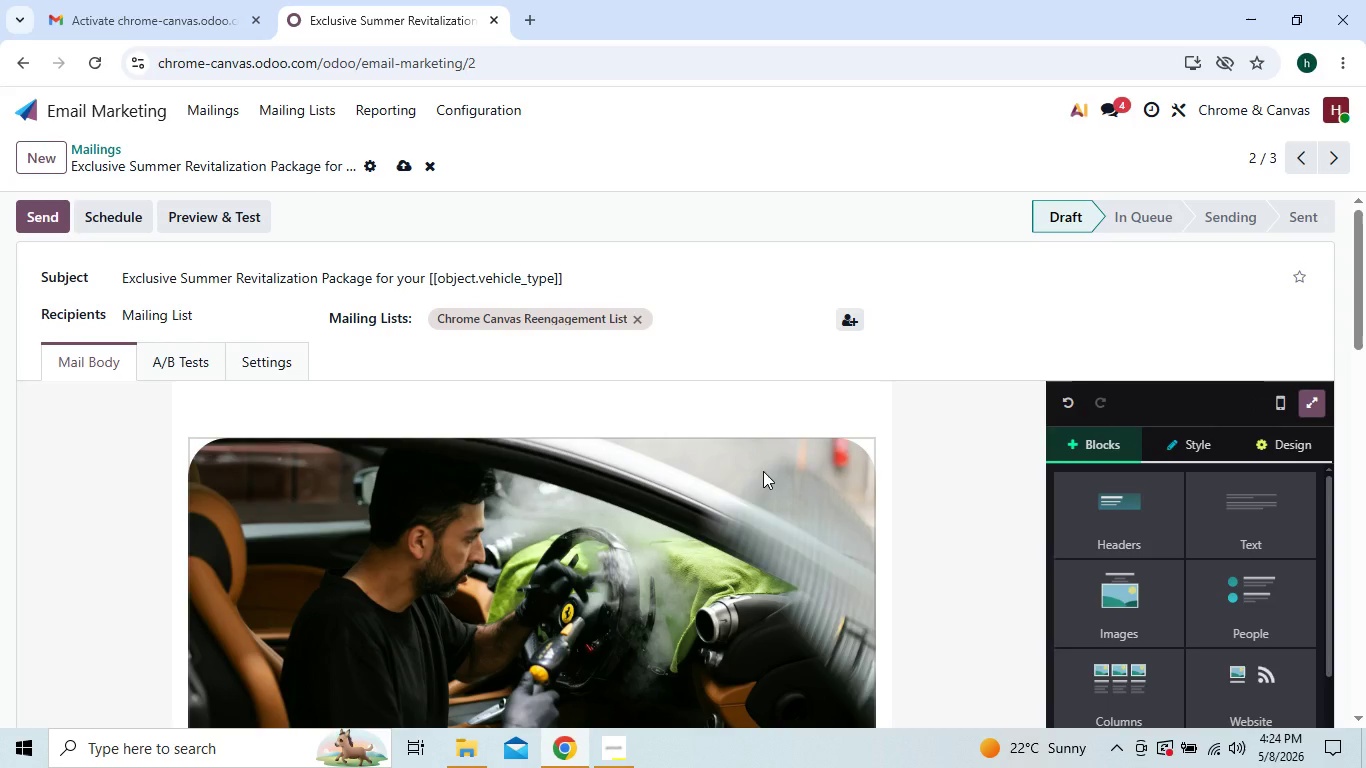 
left_click([607, 742])